 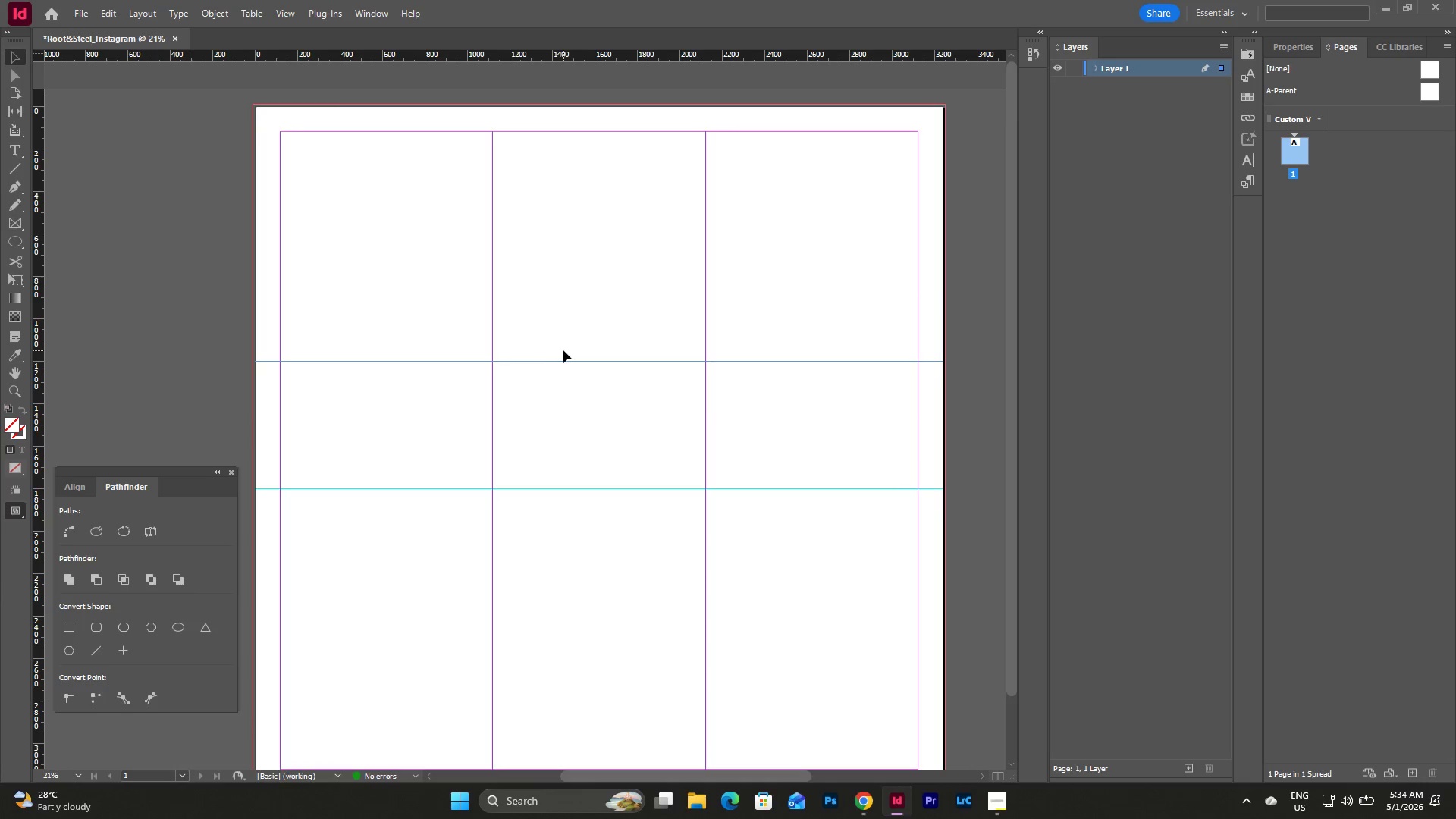 
left_click_drag(start_coordinate=[565, 361], to_coordinate=[568, 457])
 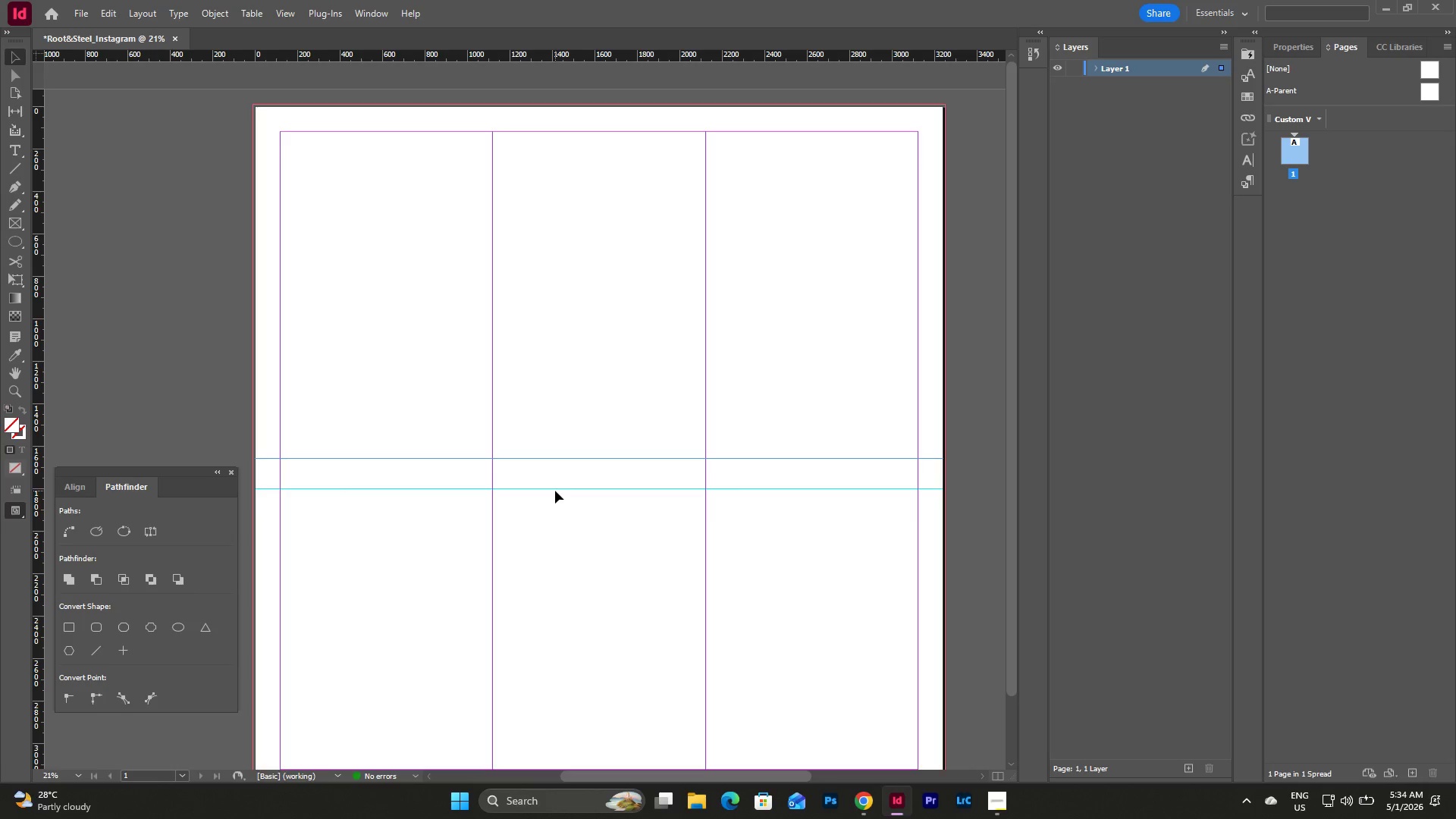 
left_click_drag(start_coordinate=[555, 490], to_coordinate=[540, 585])
 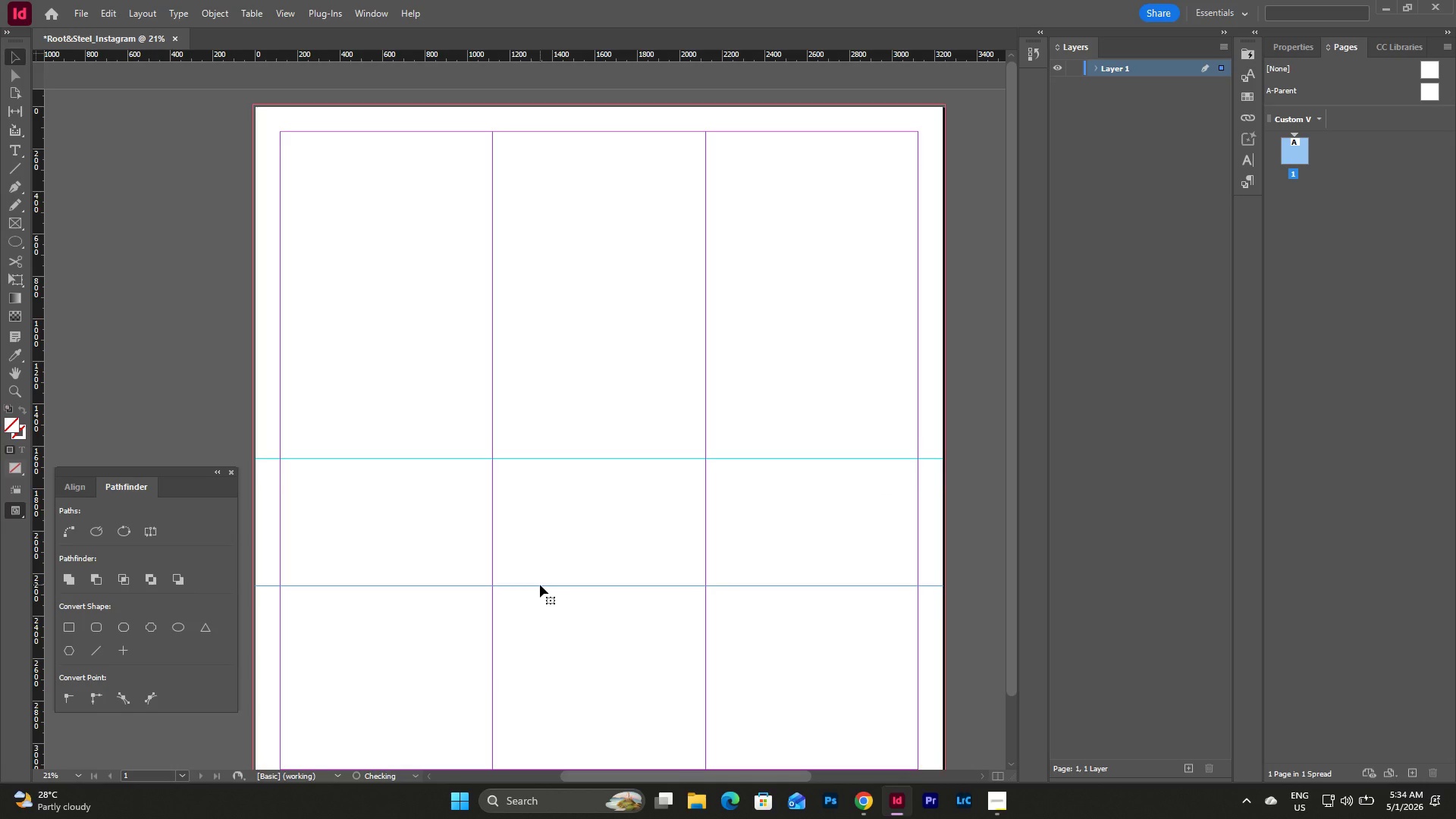 
left_click_drag(start_coordinate=[540, 585], to_coordinate=[544, 564])
 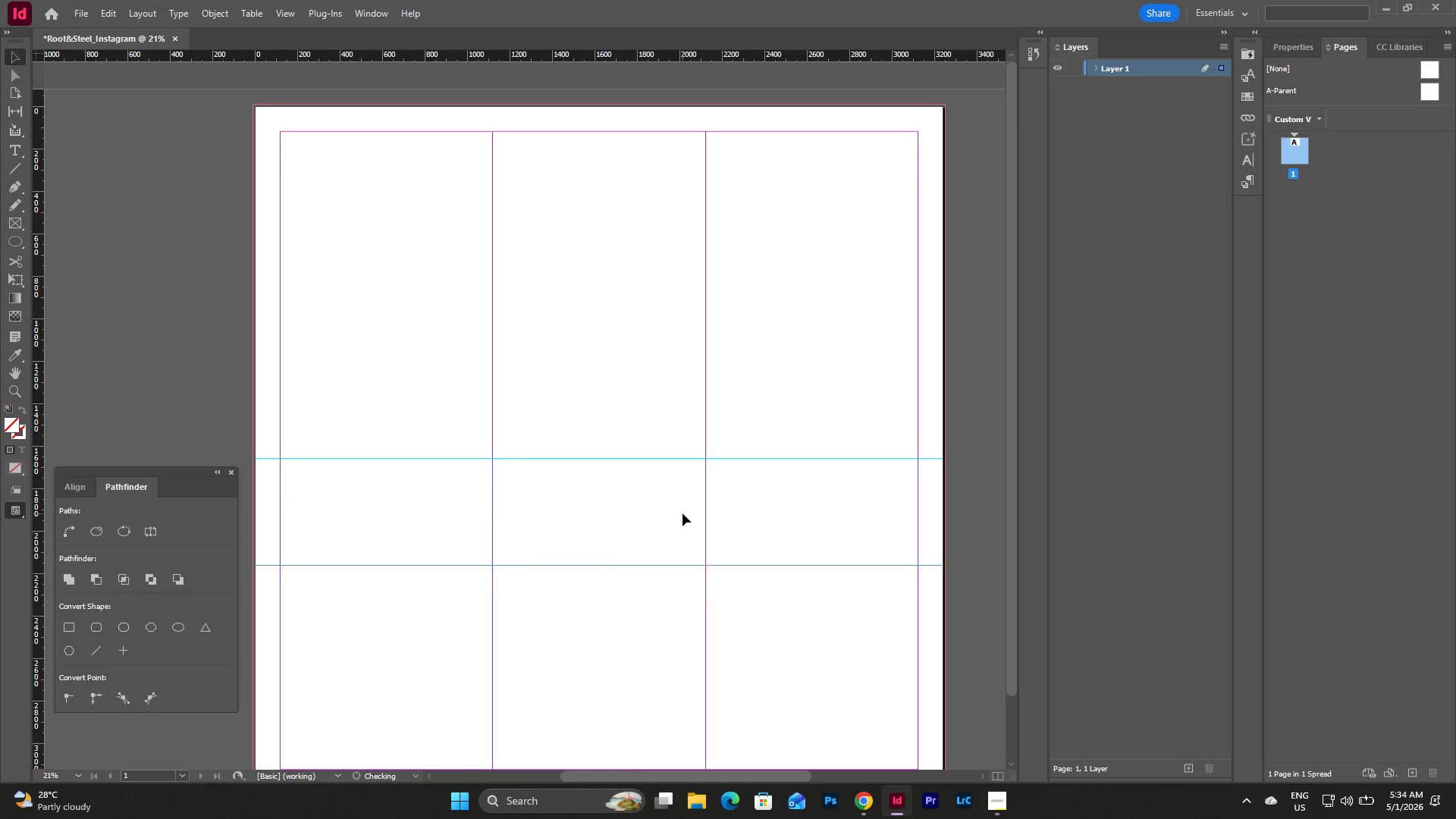 
scroll: coordinate [682, 513], scroll_direction: down, amount: 4.0
 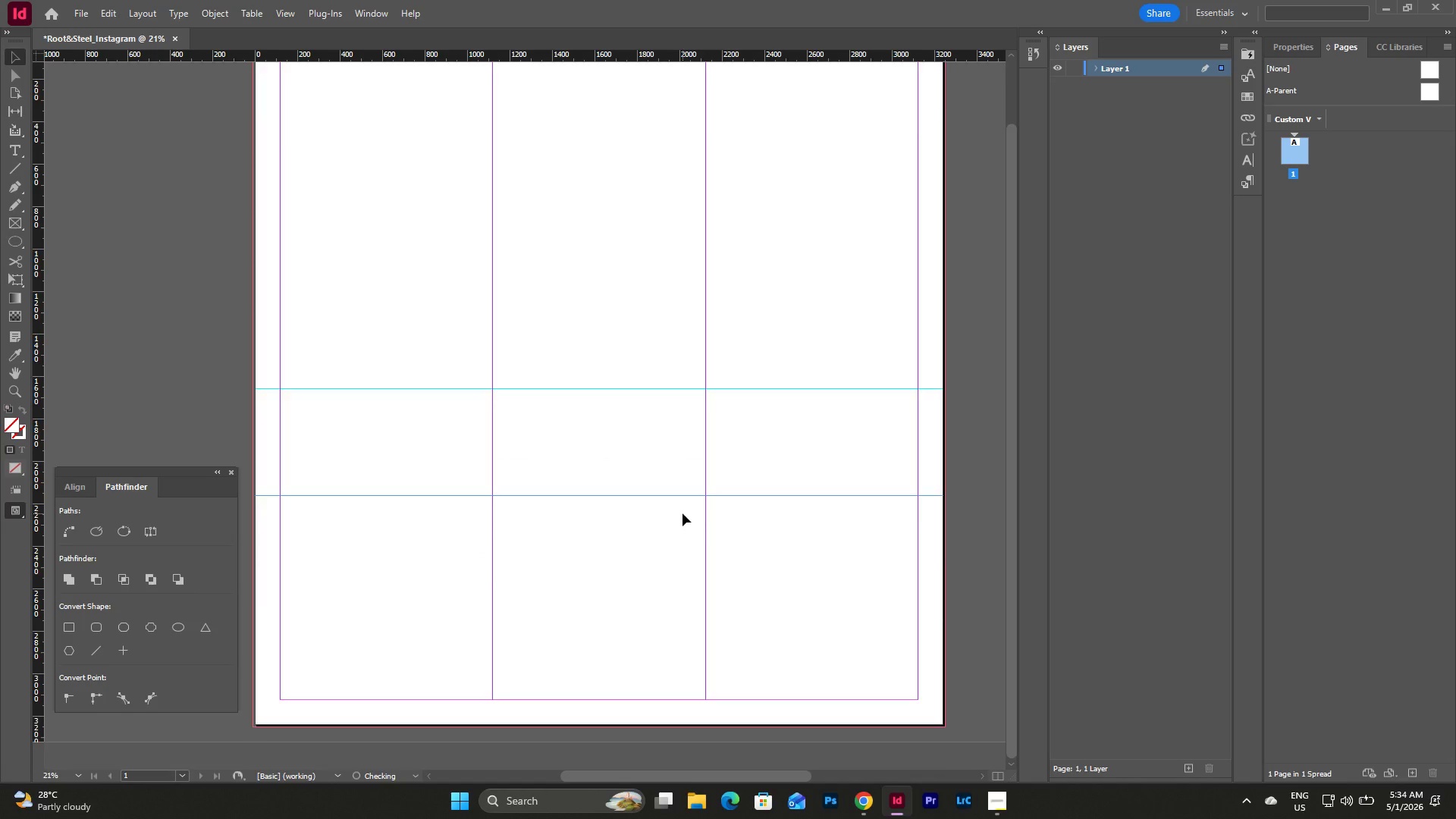 
scroll: coordinate [682, 513], scroll_direction: up, amount: 6.0
 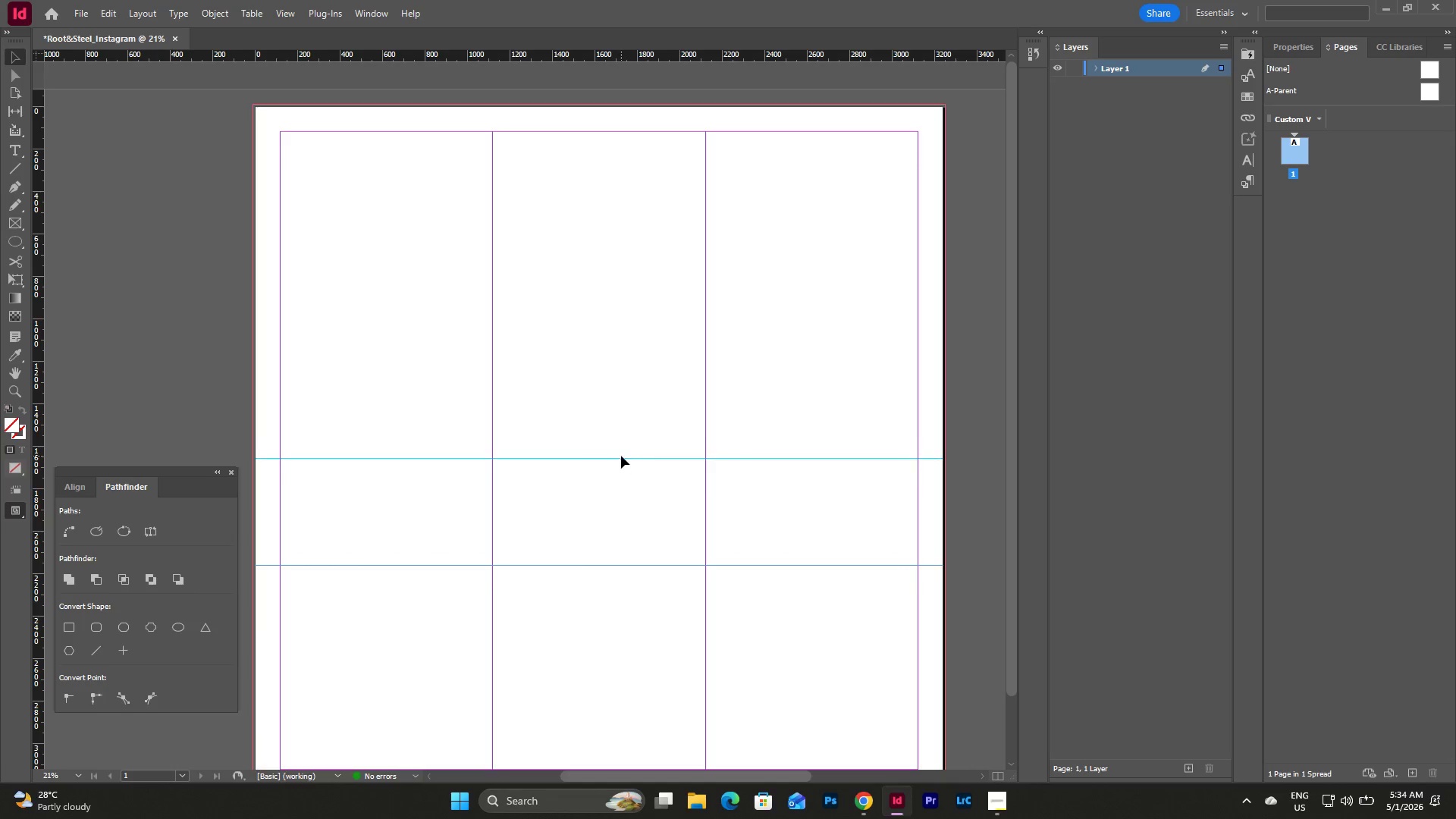 
scroll: coordinate [621, 456], scroll_direction: down, amount: 4.0
 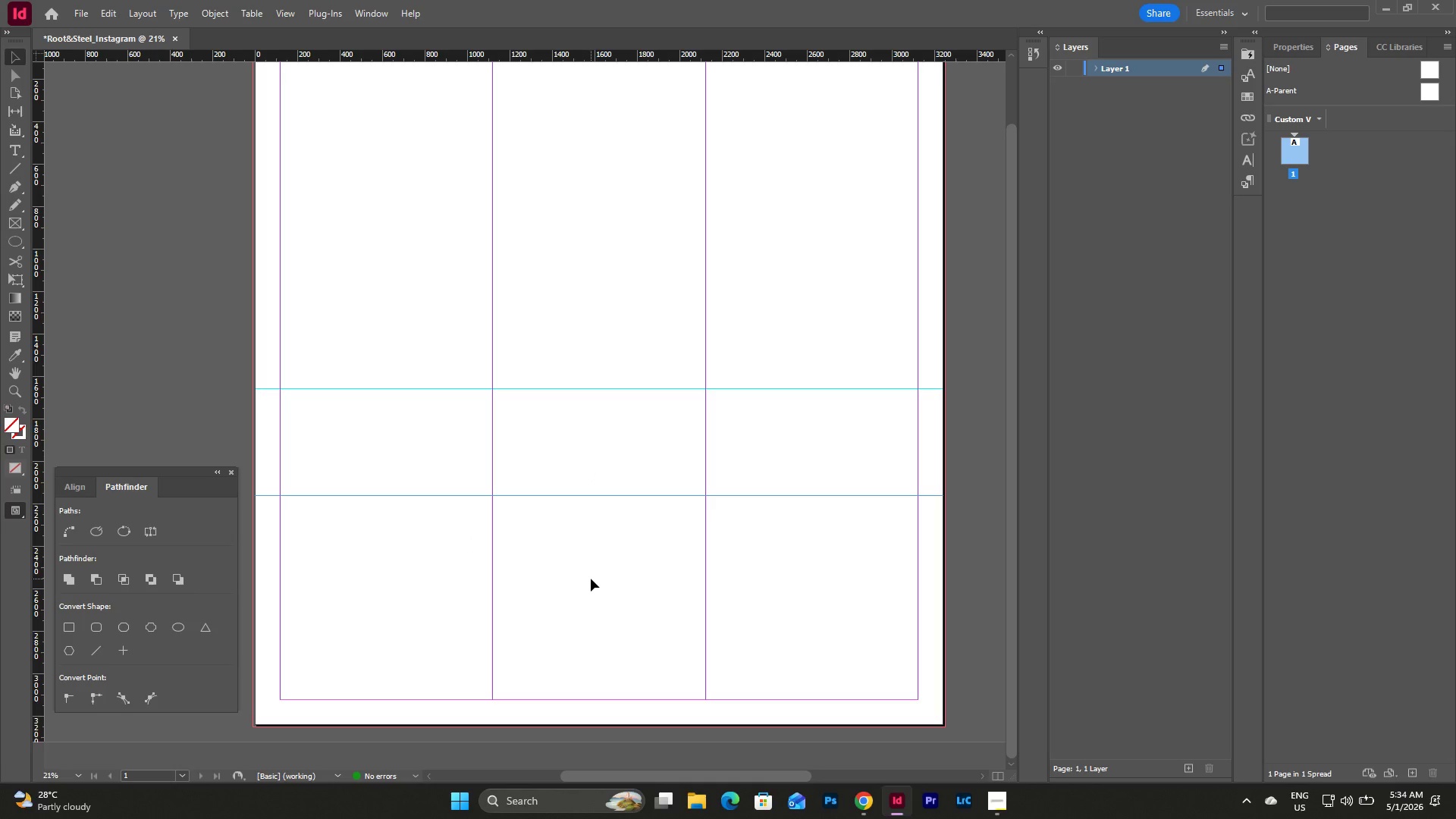 
wait(15.71)
 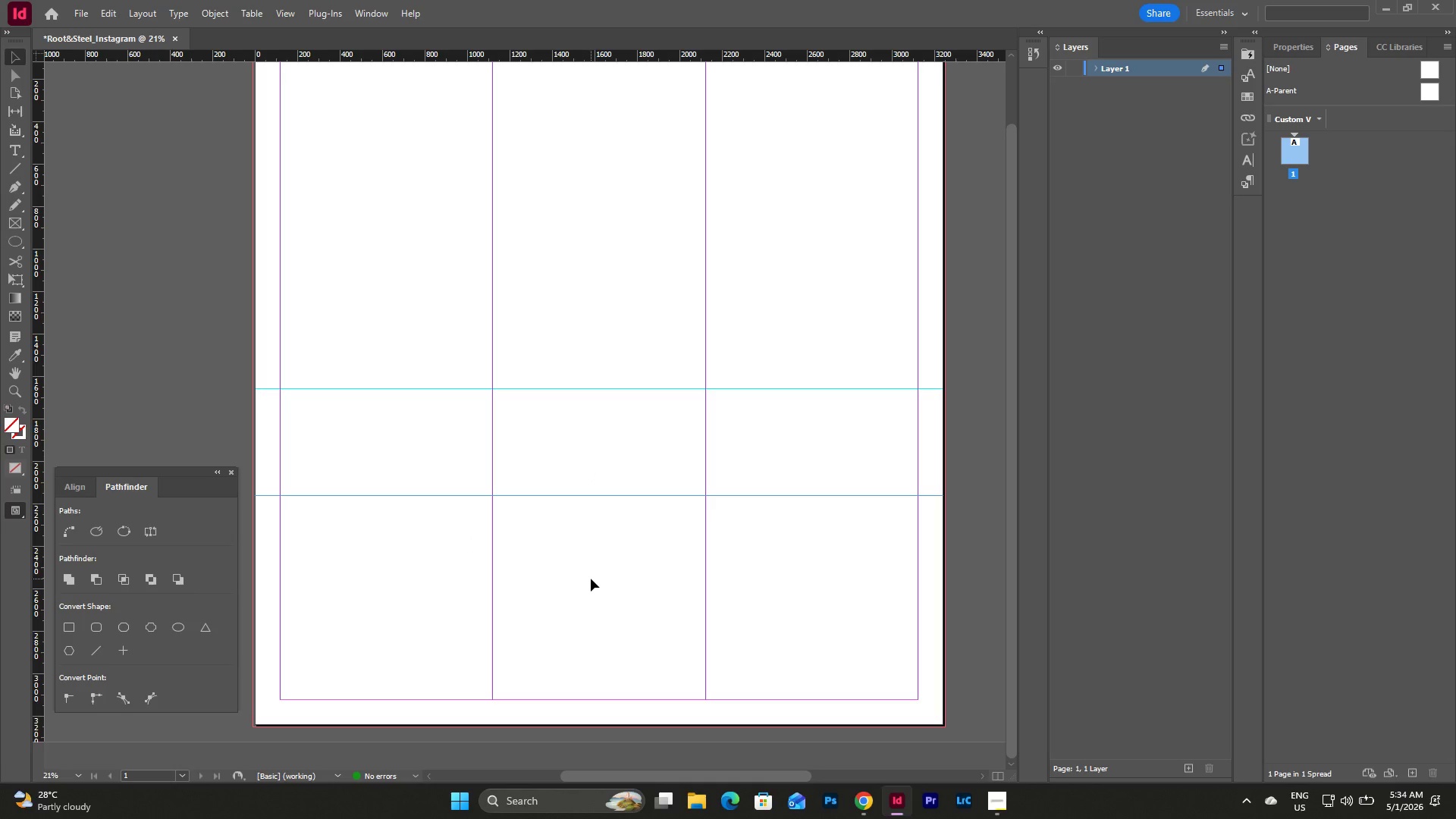 
scroll: coordinate [594, 573], scroll_direction: down, amount: 3.0
 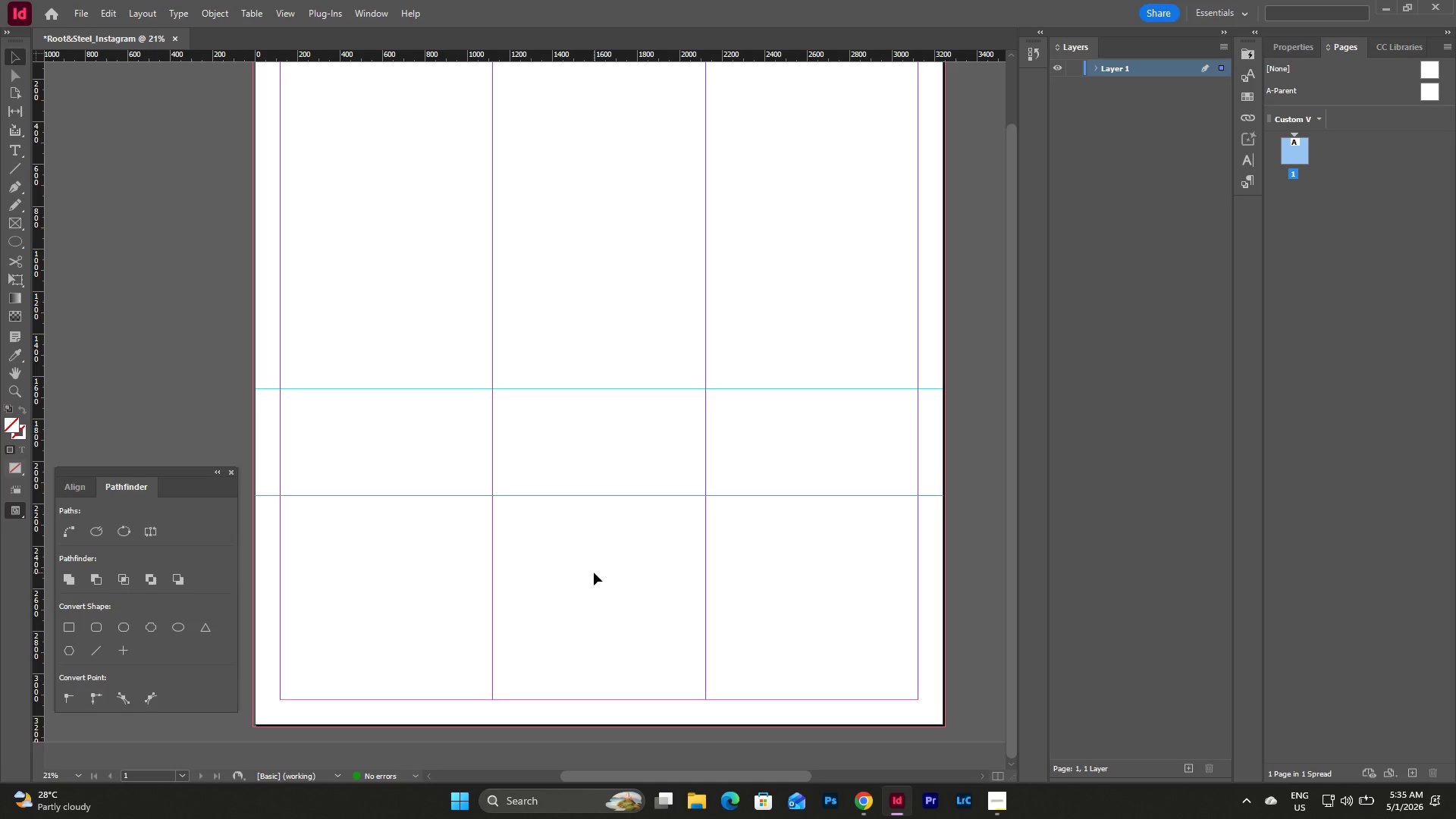 
scroll: coordinate [594, 573], scroll_direction: up, amount: 2.0
 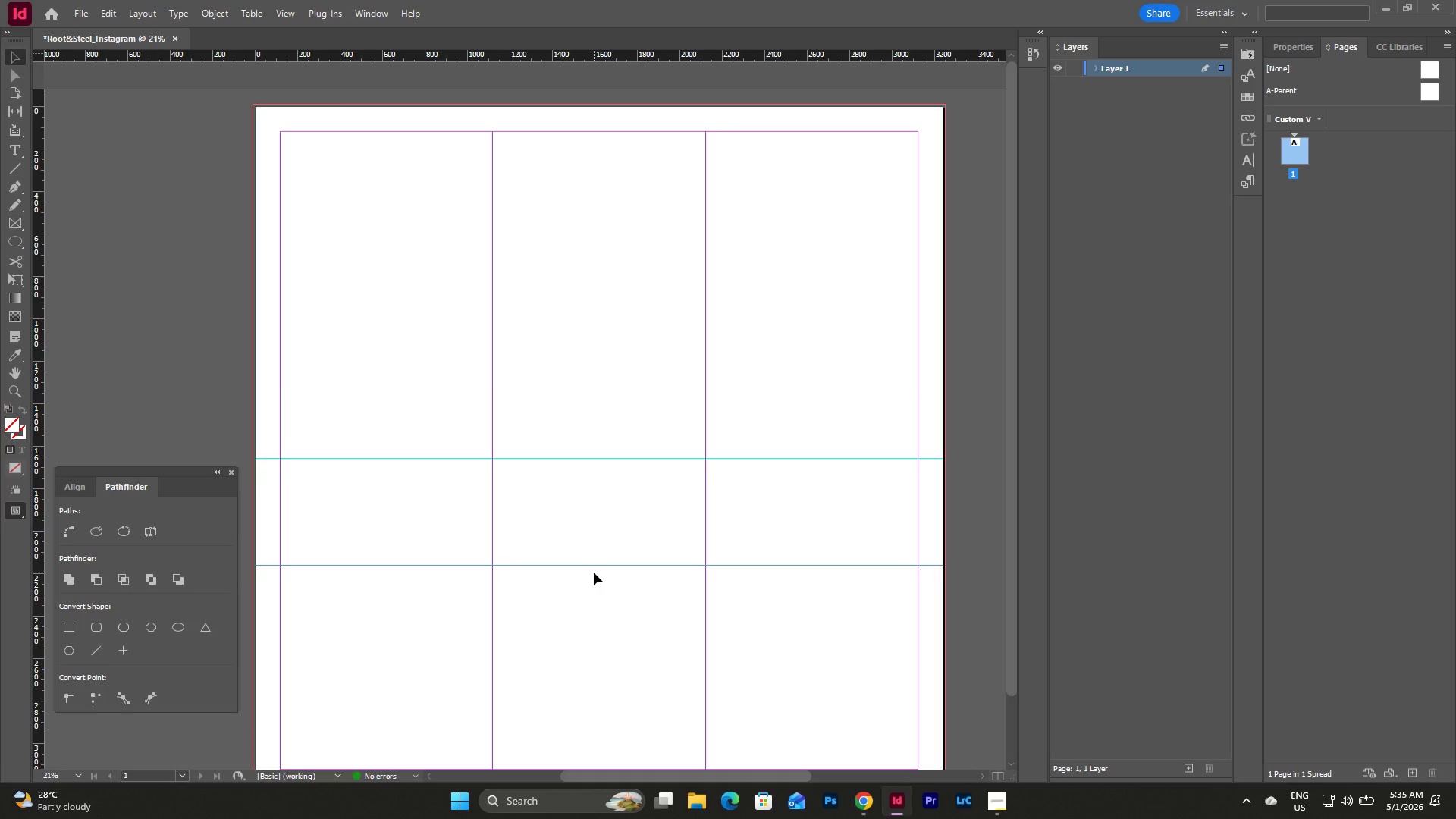 
scroll: coordinate [594, 573], scroll_direction: down, amount: 2.0
 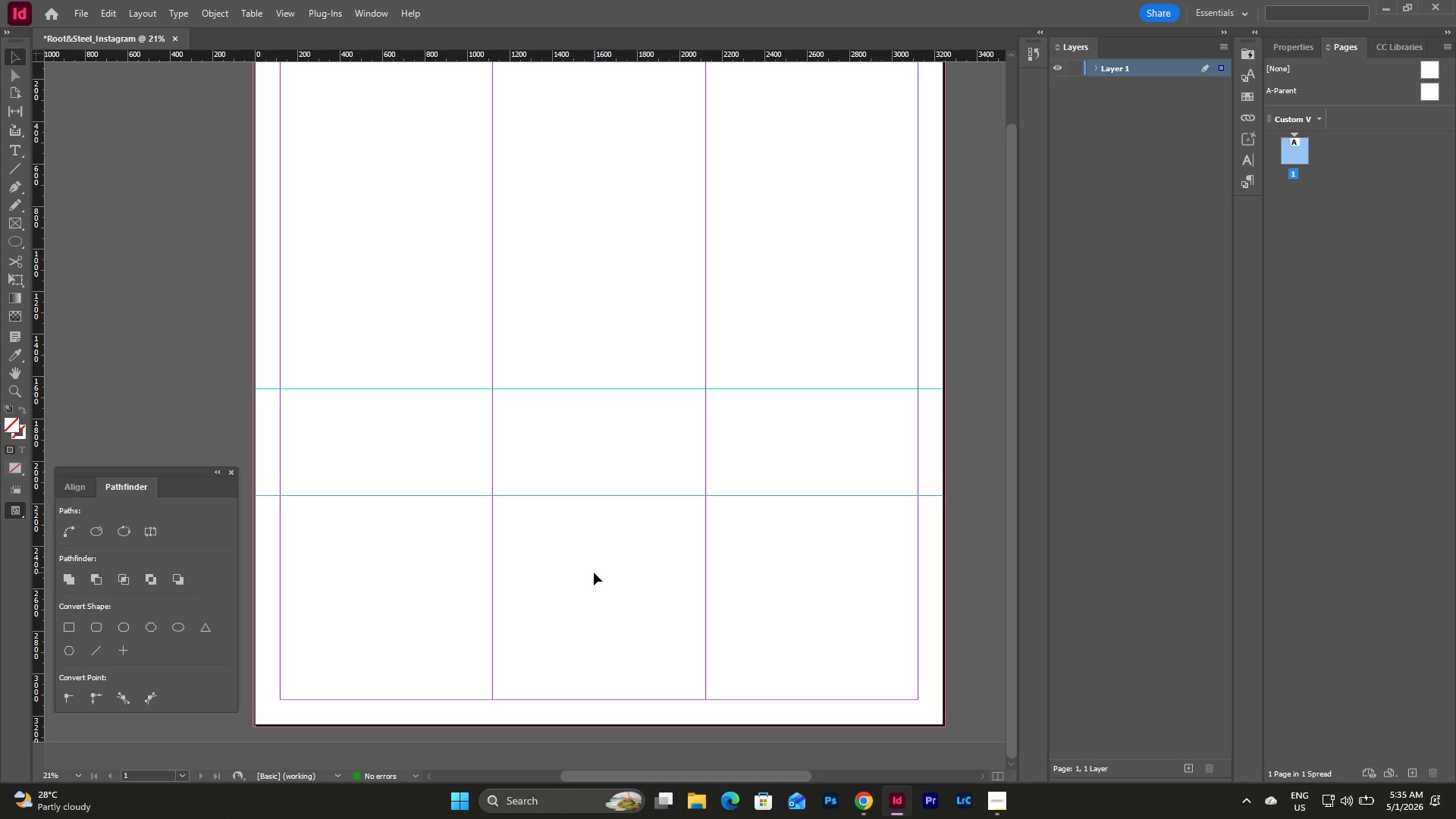 
wait(7.64)
 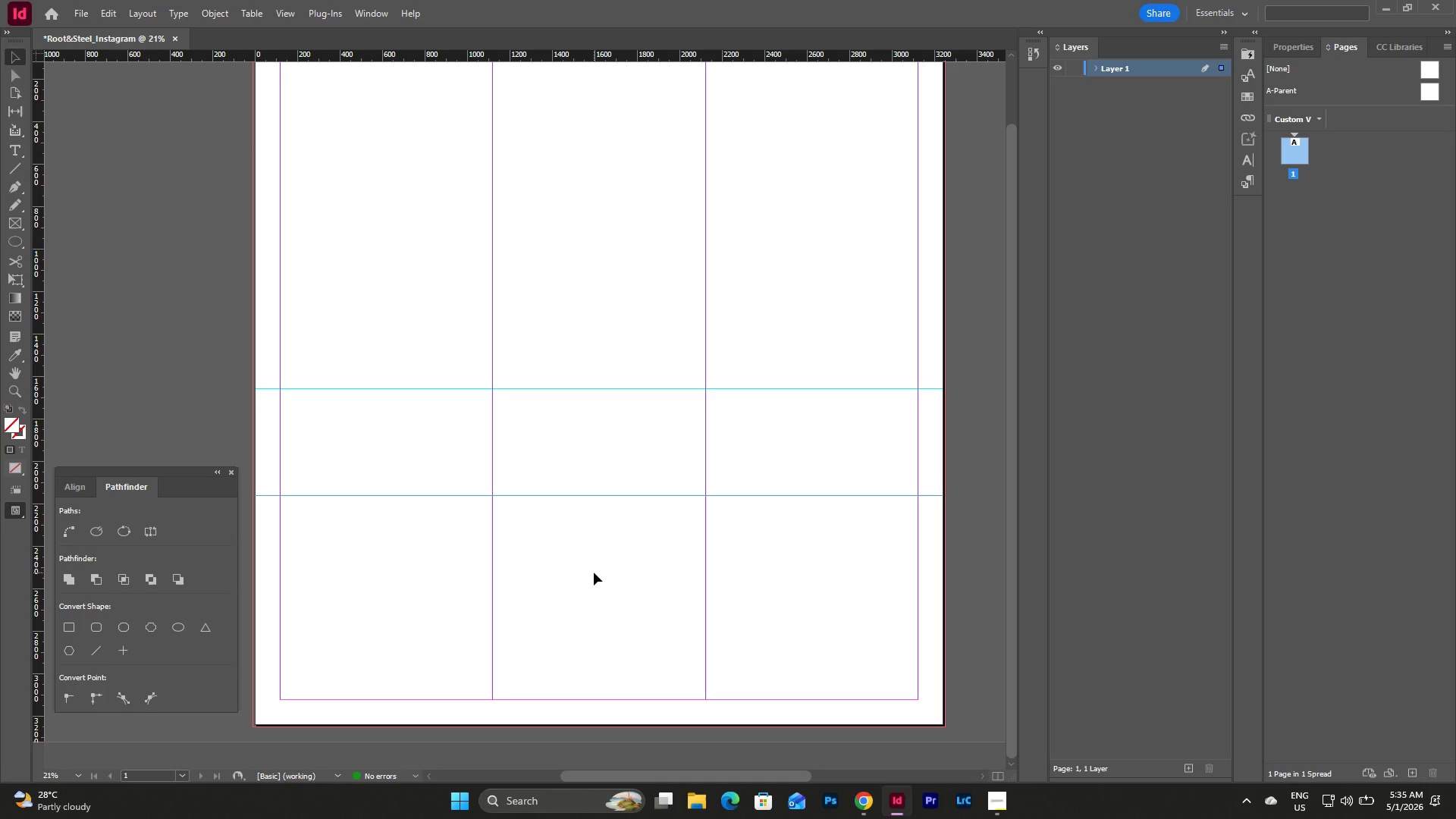 
left_click([86, 9])
 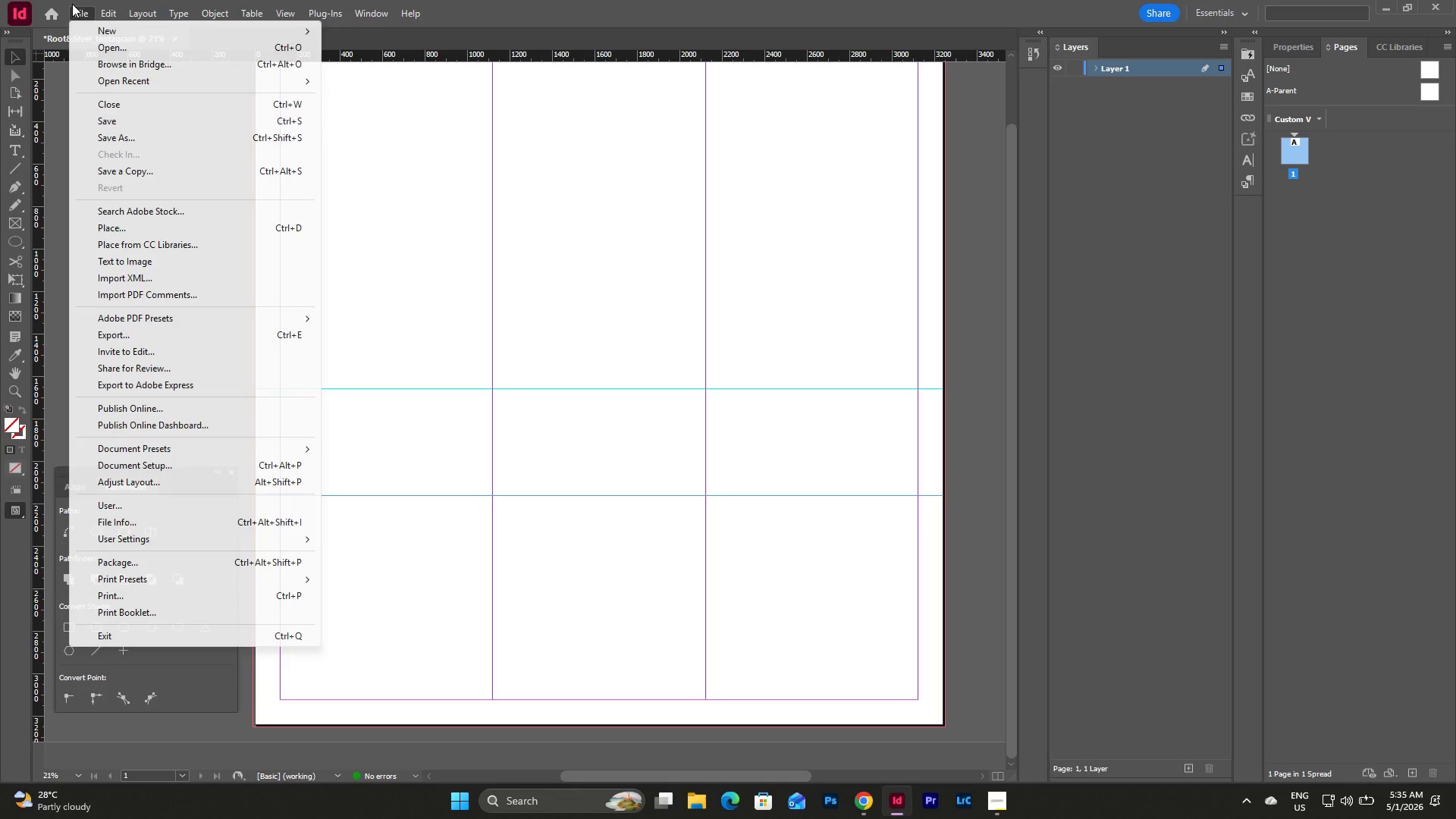 
left_click([93, 34])
 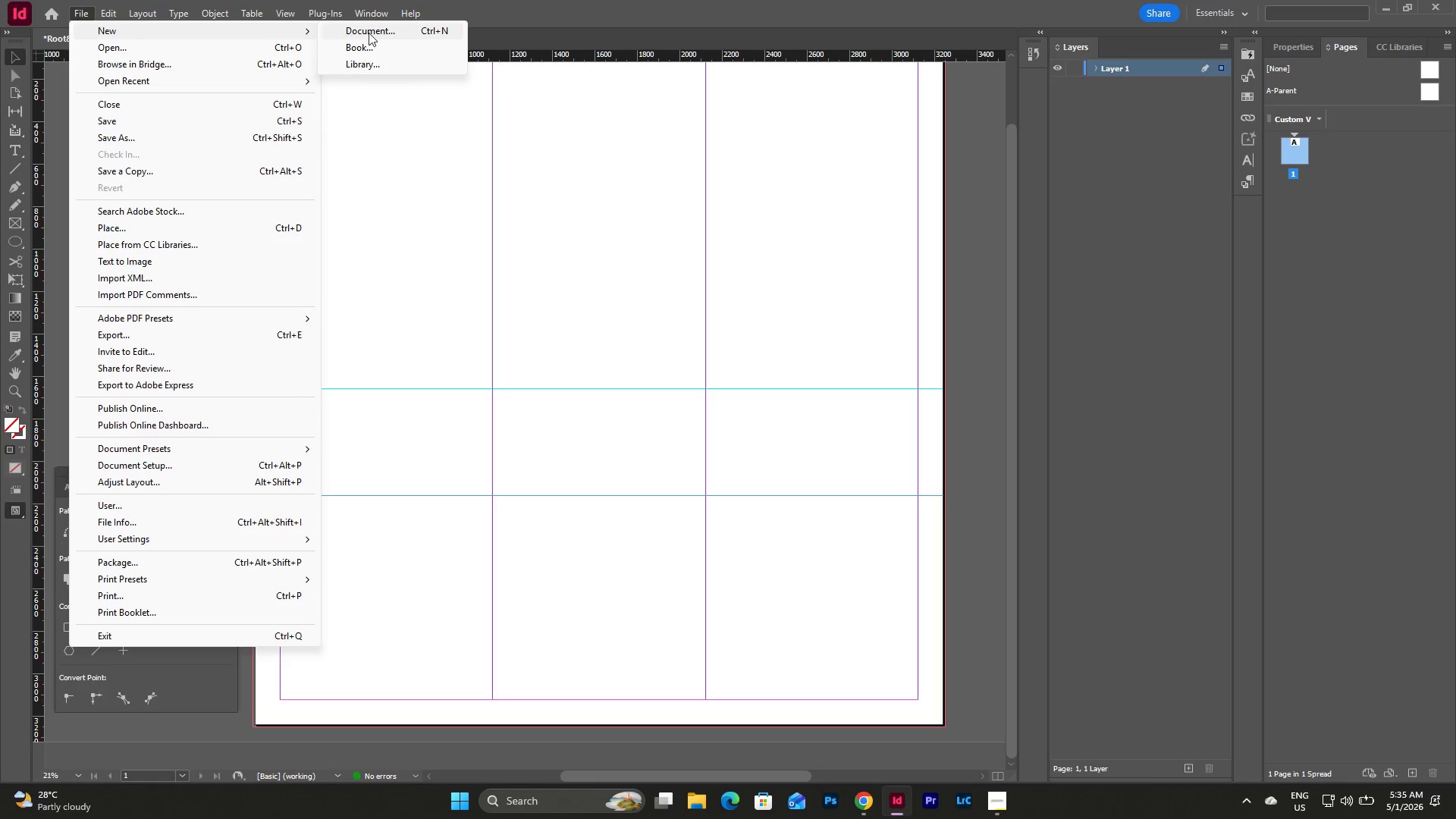 
left_click([379, 33])
 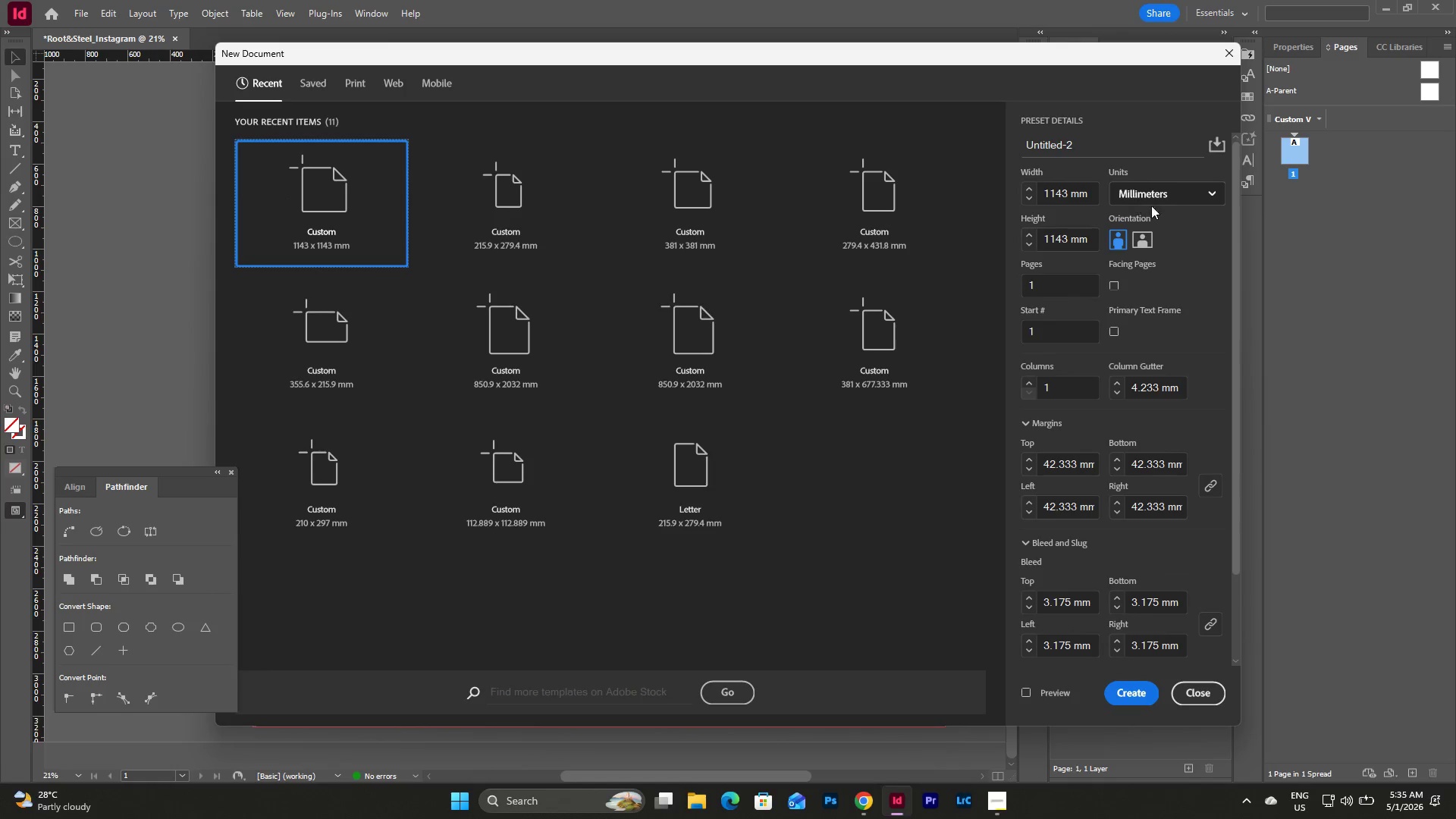 
left_click([1179, 195])
 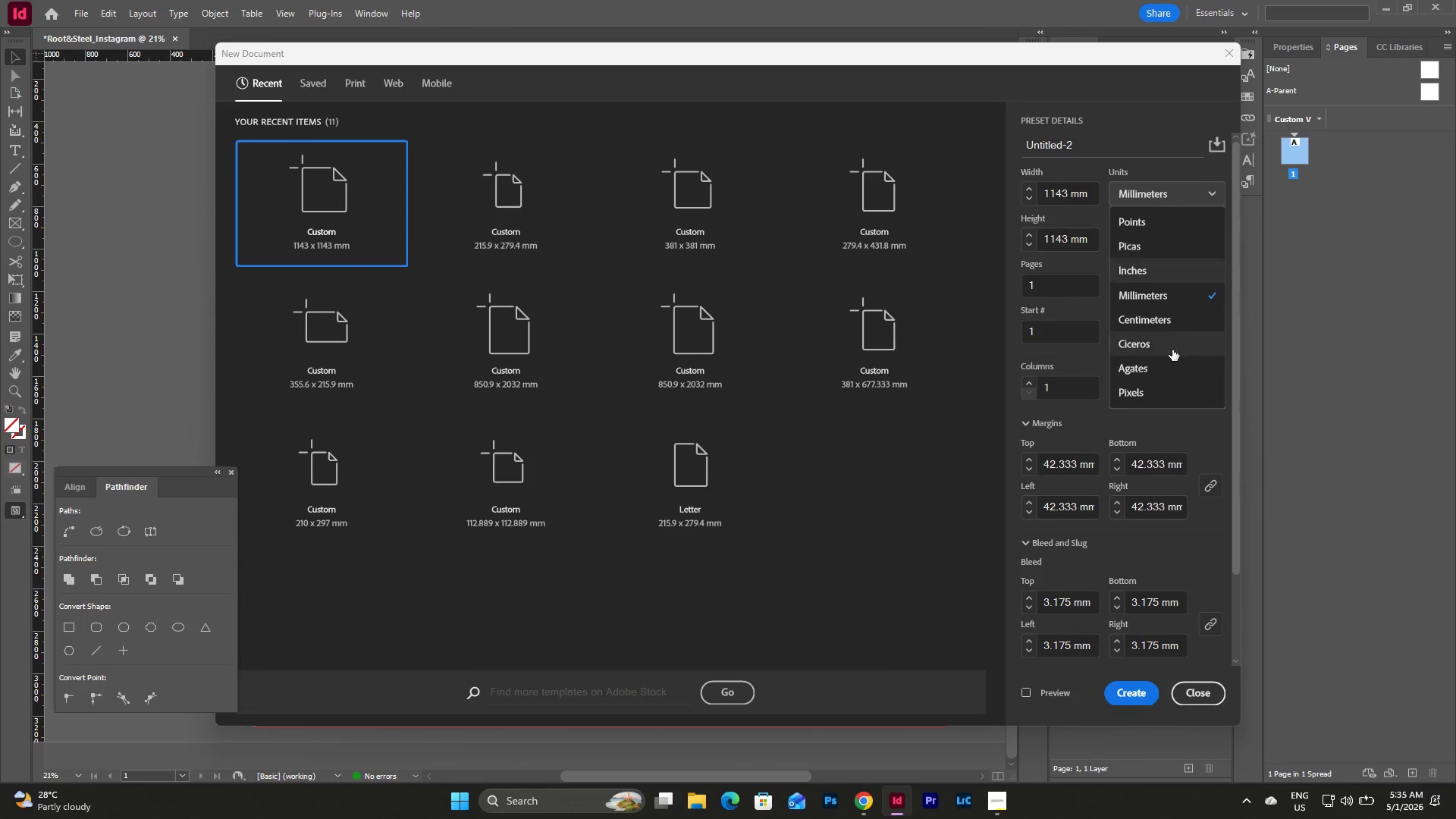 
left_click([1156, 394])
 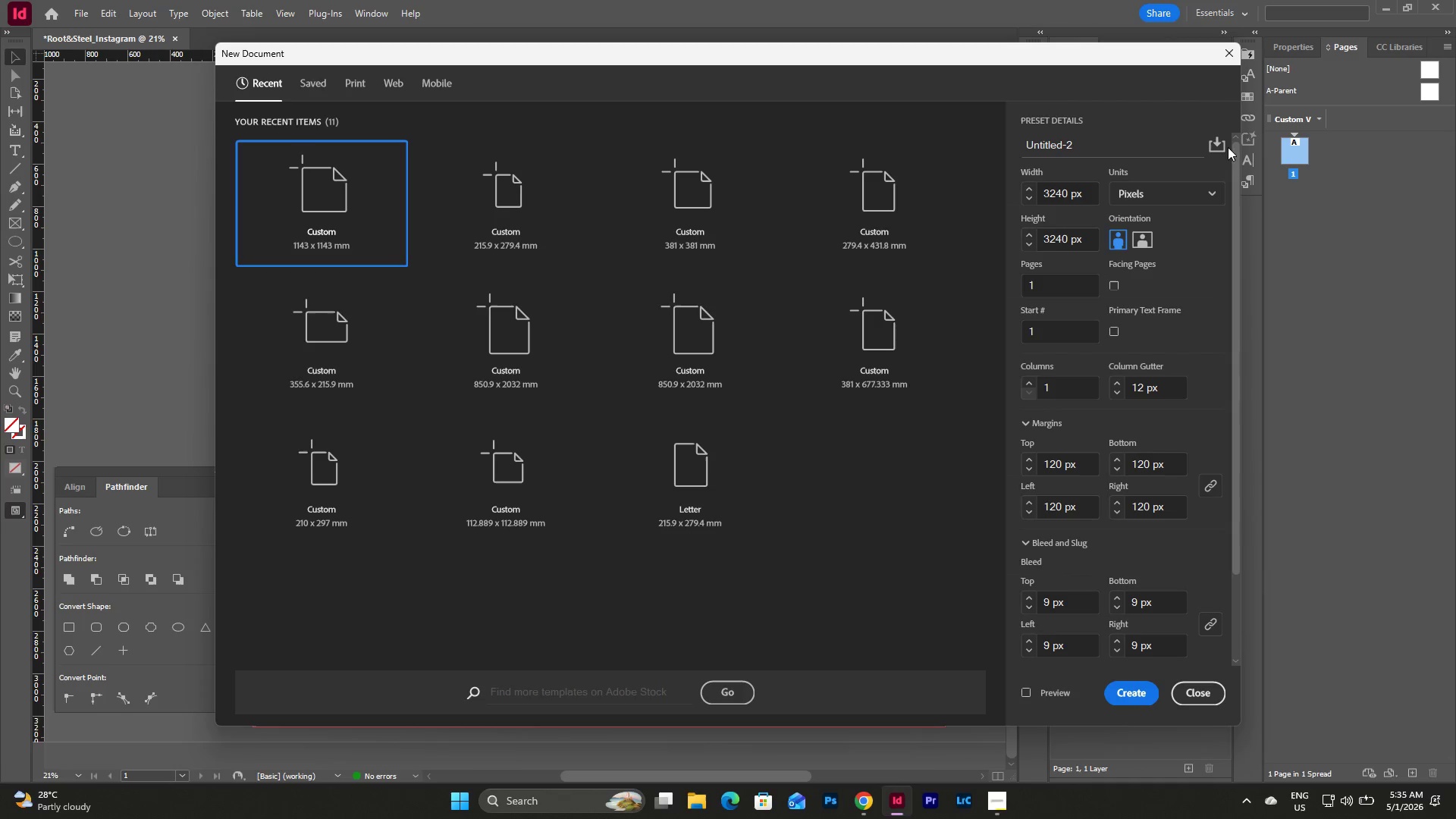 
left_click([1229, 47])
 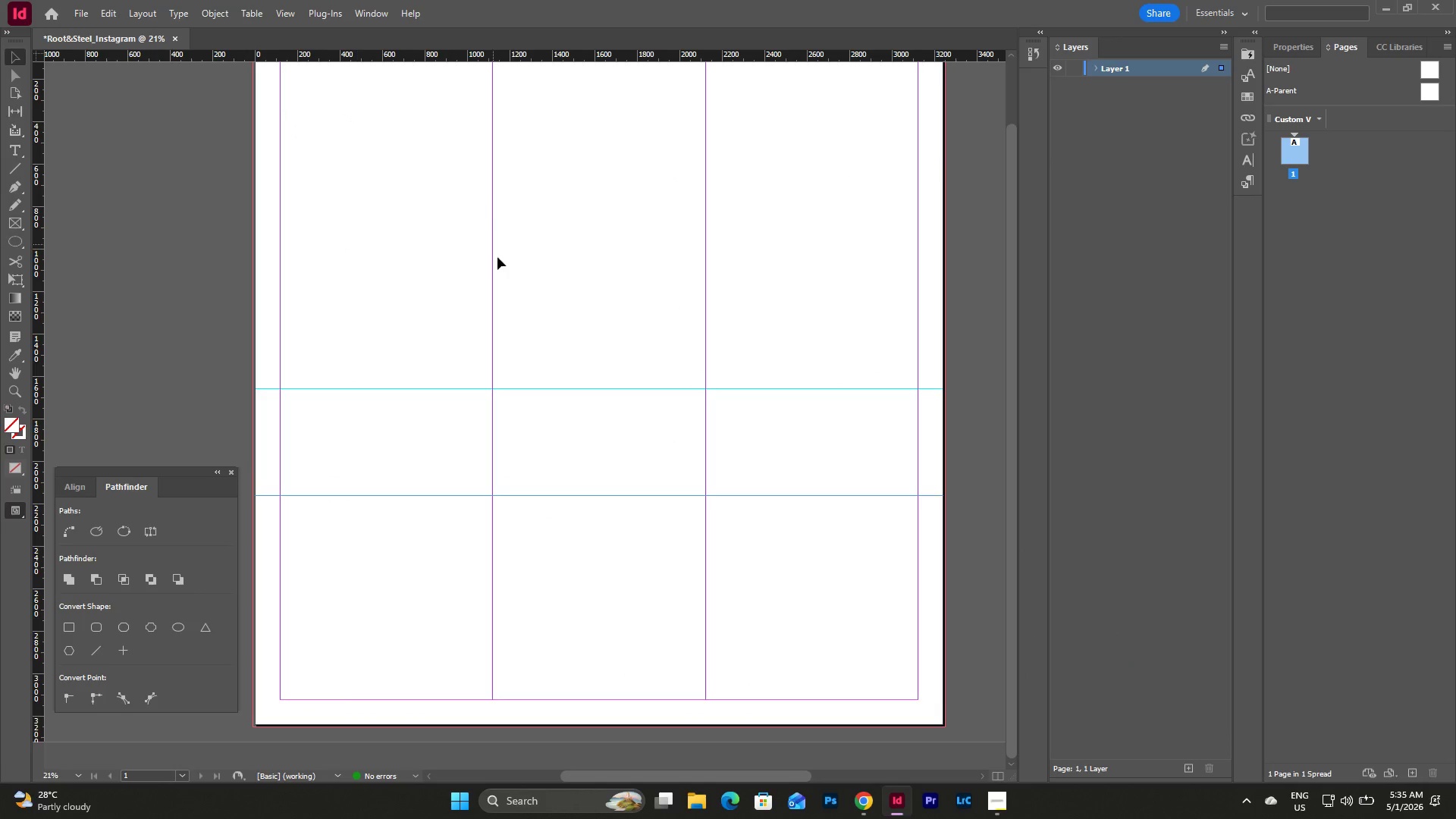 
scroll: coordinate [528, 304], scroll_direction: up, amount: 6.0
 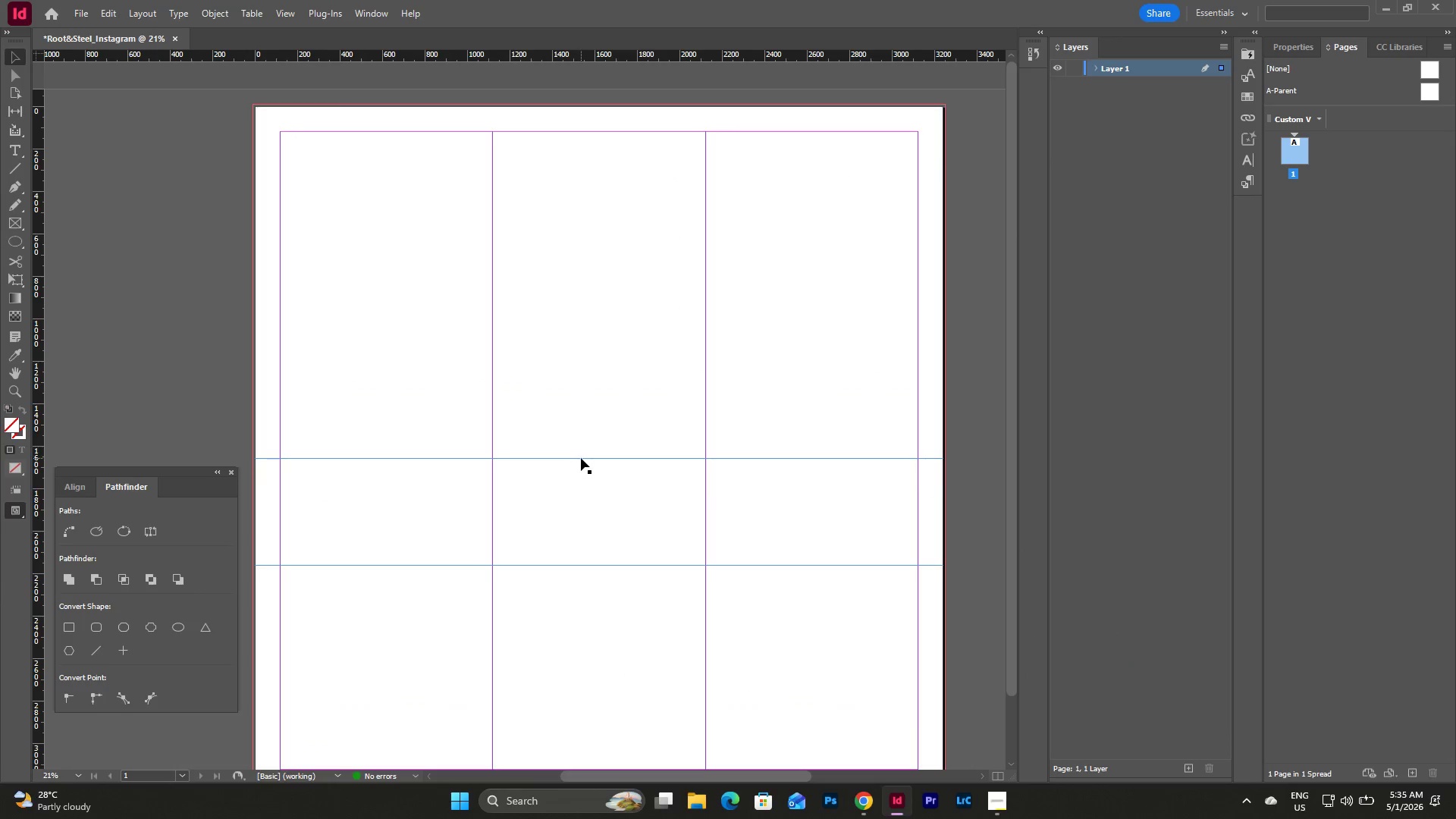 
left_click_drag(start_coordinate=[580, 460], to_coordinate=[587, 337])
 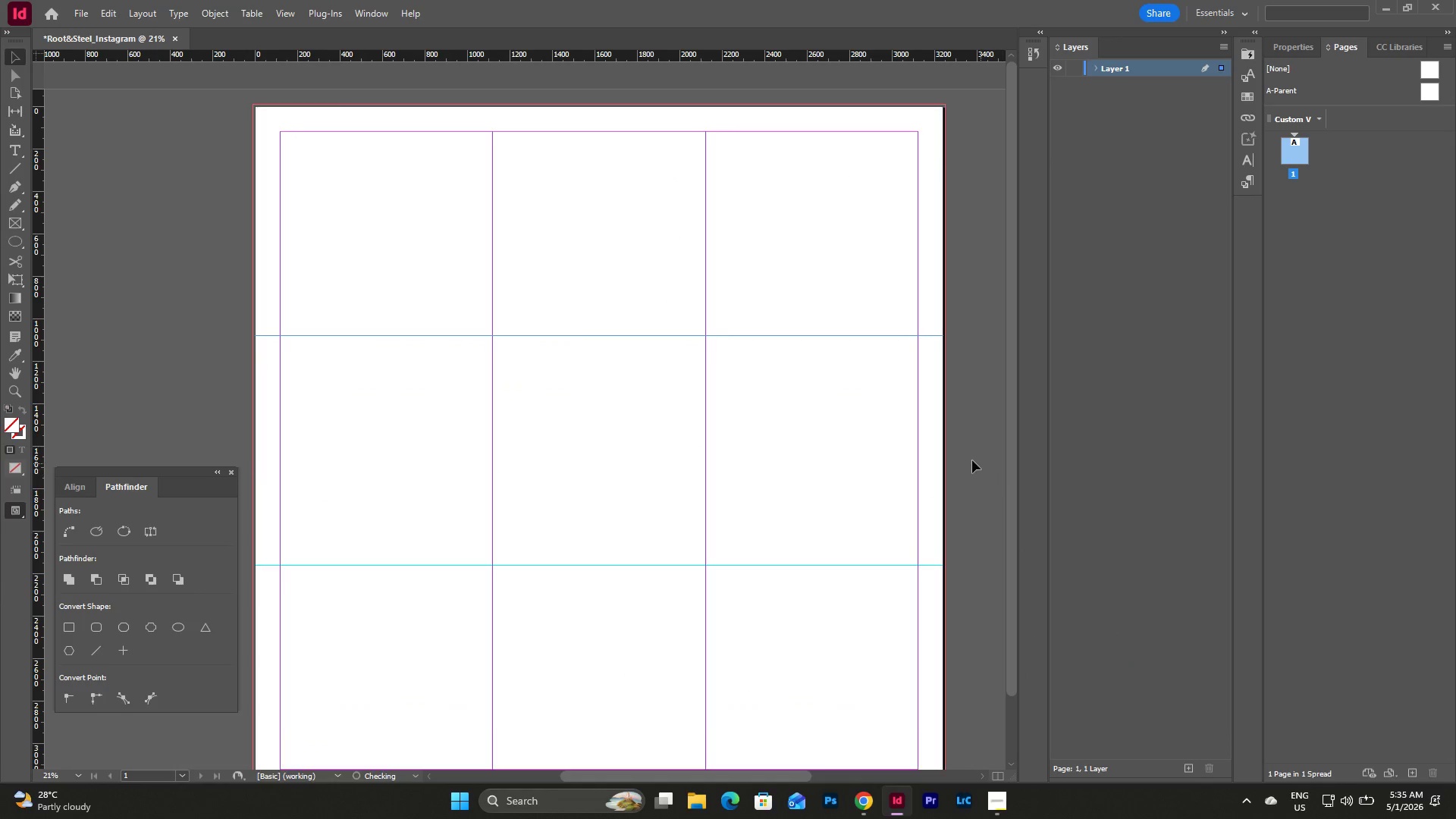 
scroll: coordinate [971, 460], scroll_direction: down, amount: 3.0
 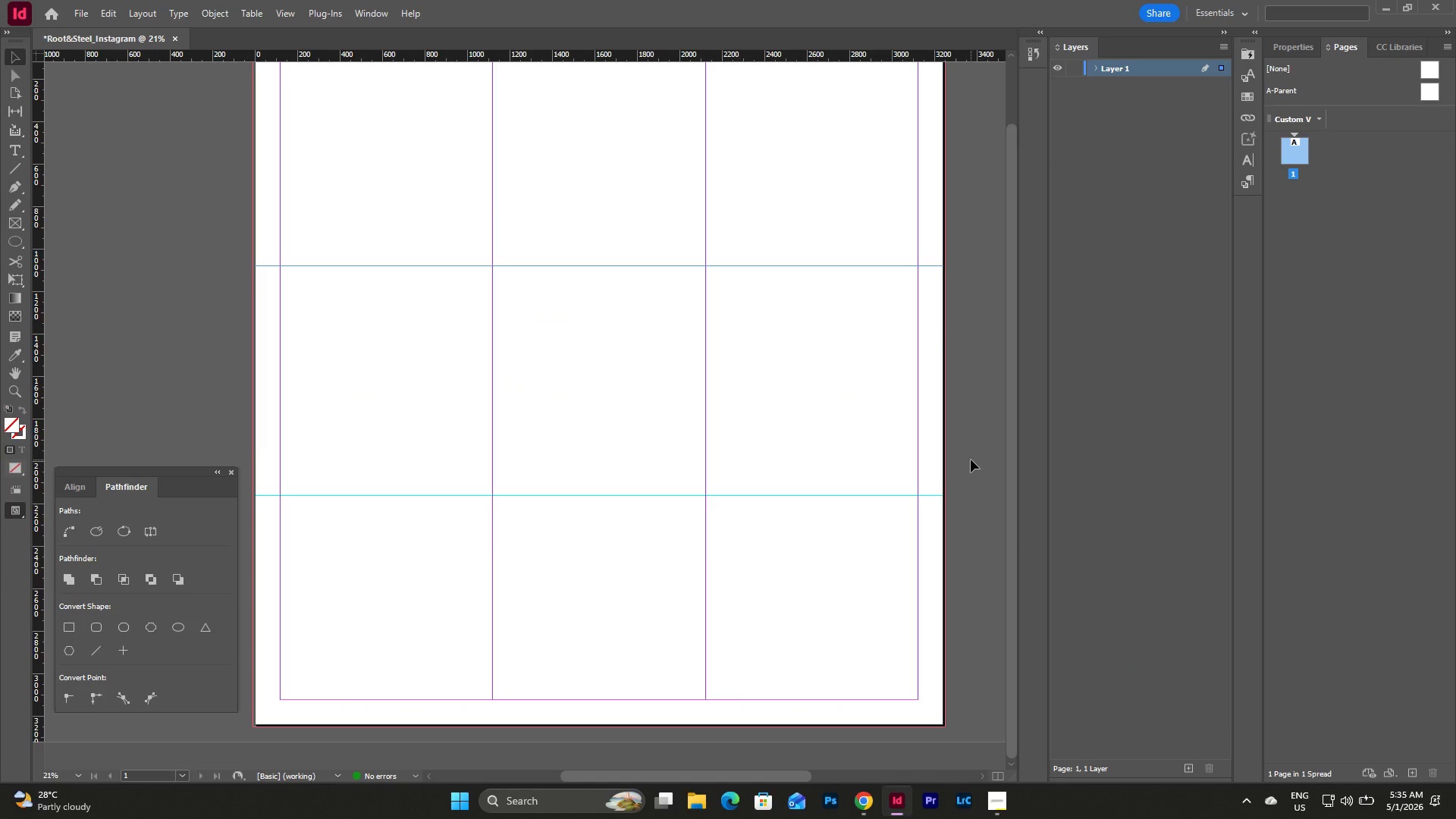 
scroll: coordinate [971, 460], scroll_direction: up, amount: 8.0
 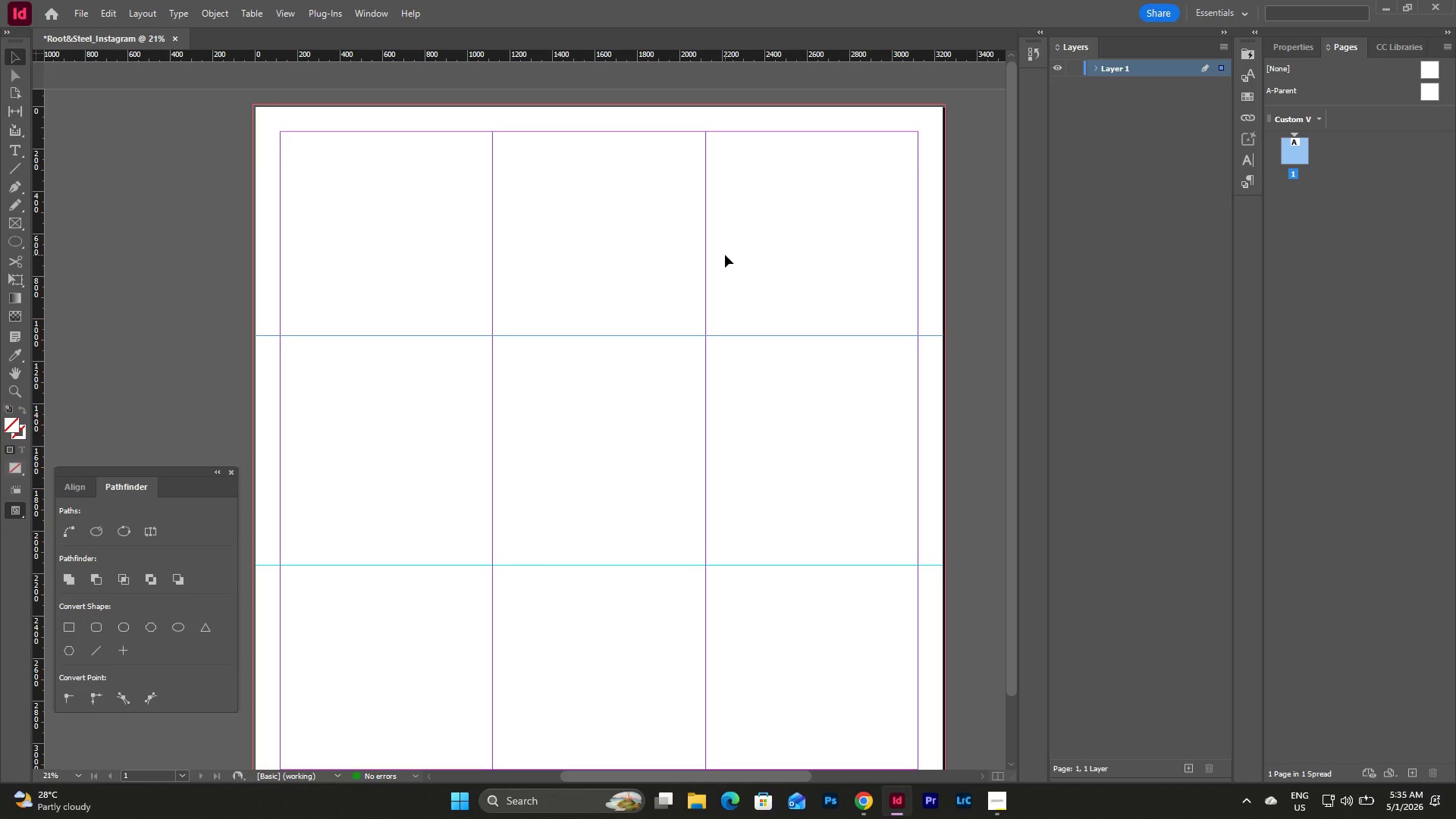 
wait(6.33)
 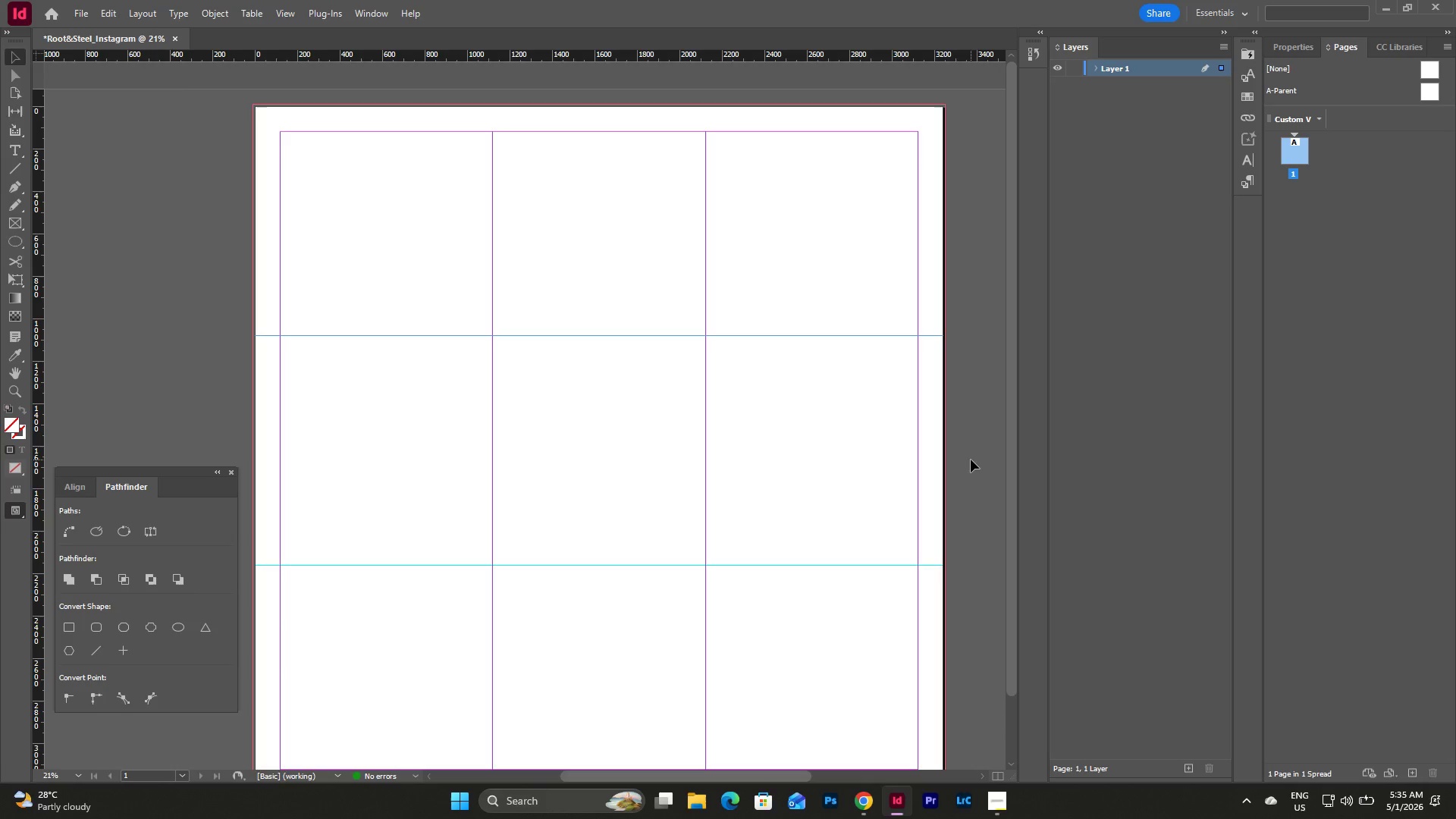 
scroll: coordinate [785, 262], scroll_direction: down, amount: 3.0
 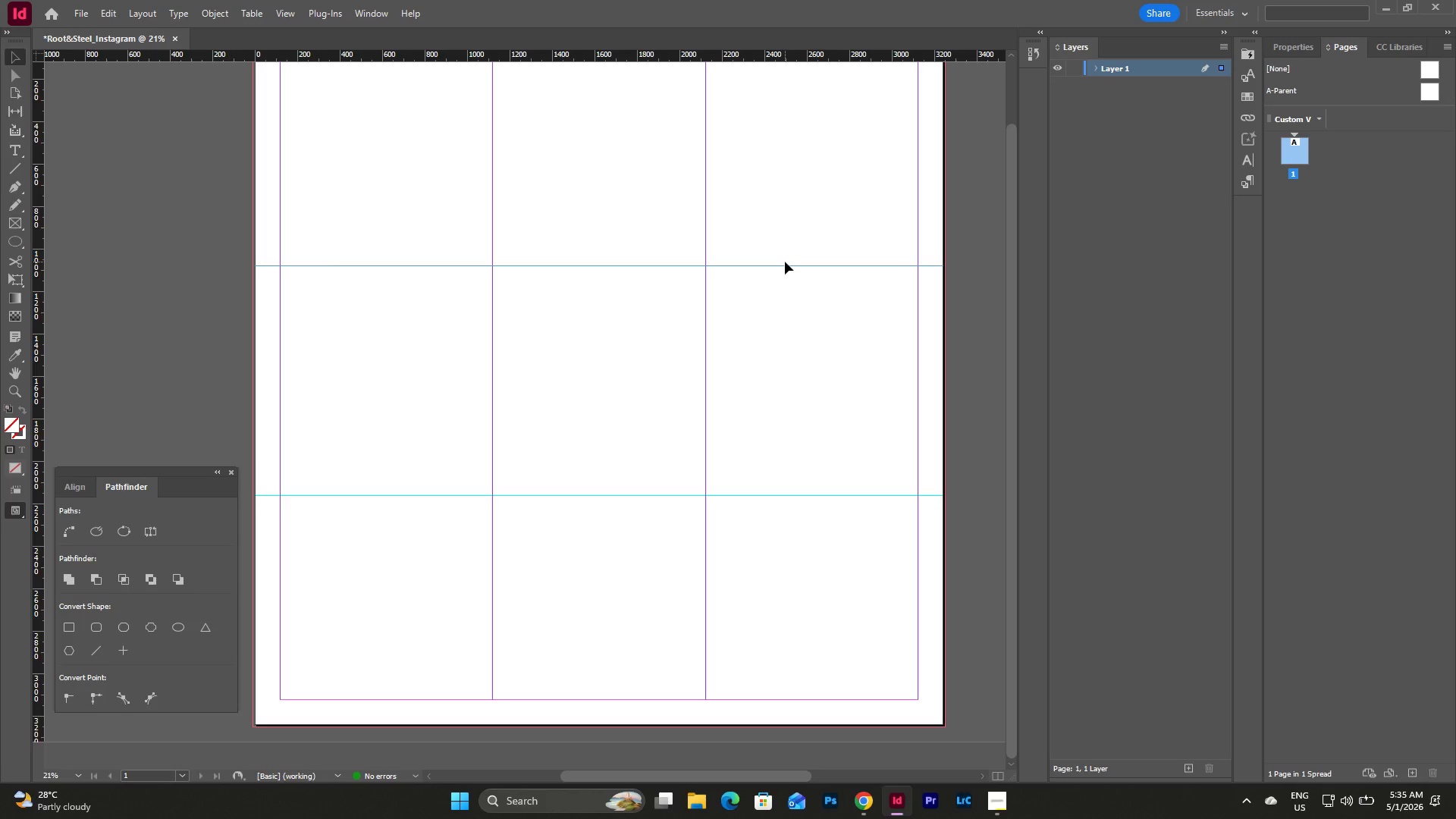 
scroll: coordinate [785, 262], scroll_direction: up, amount: 5.0
 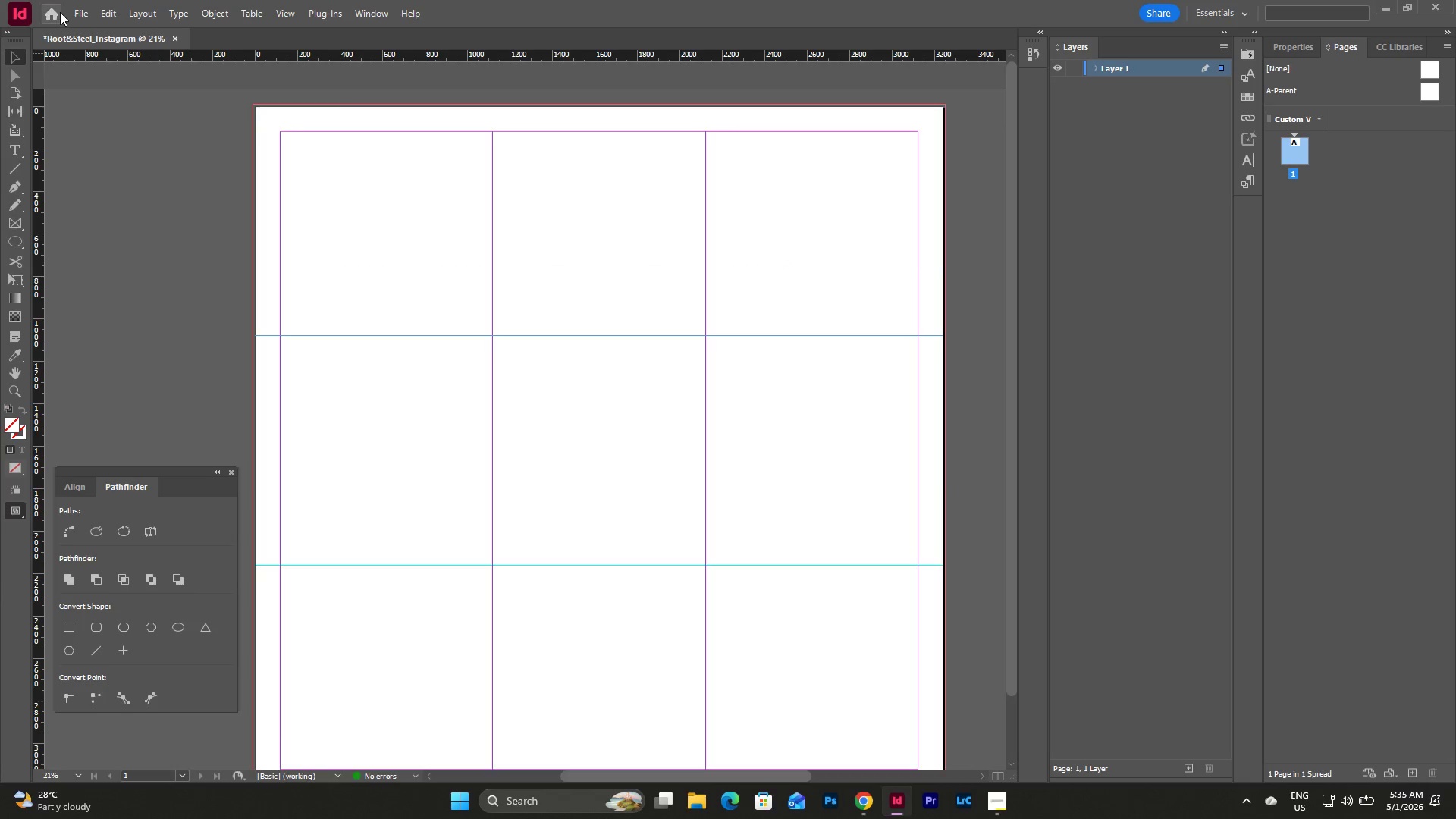 
left_click([136, 8])
 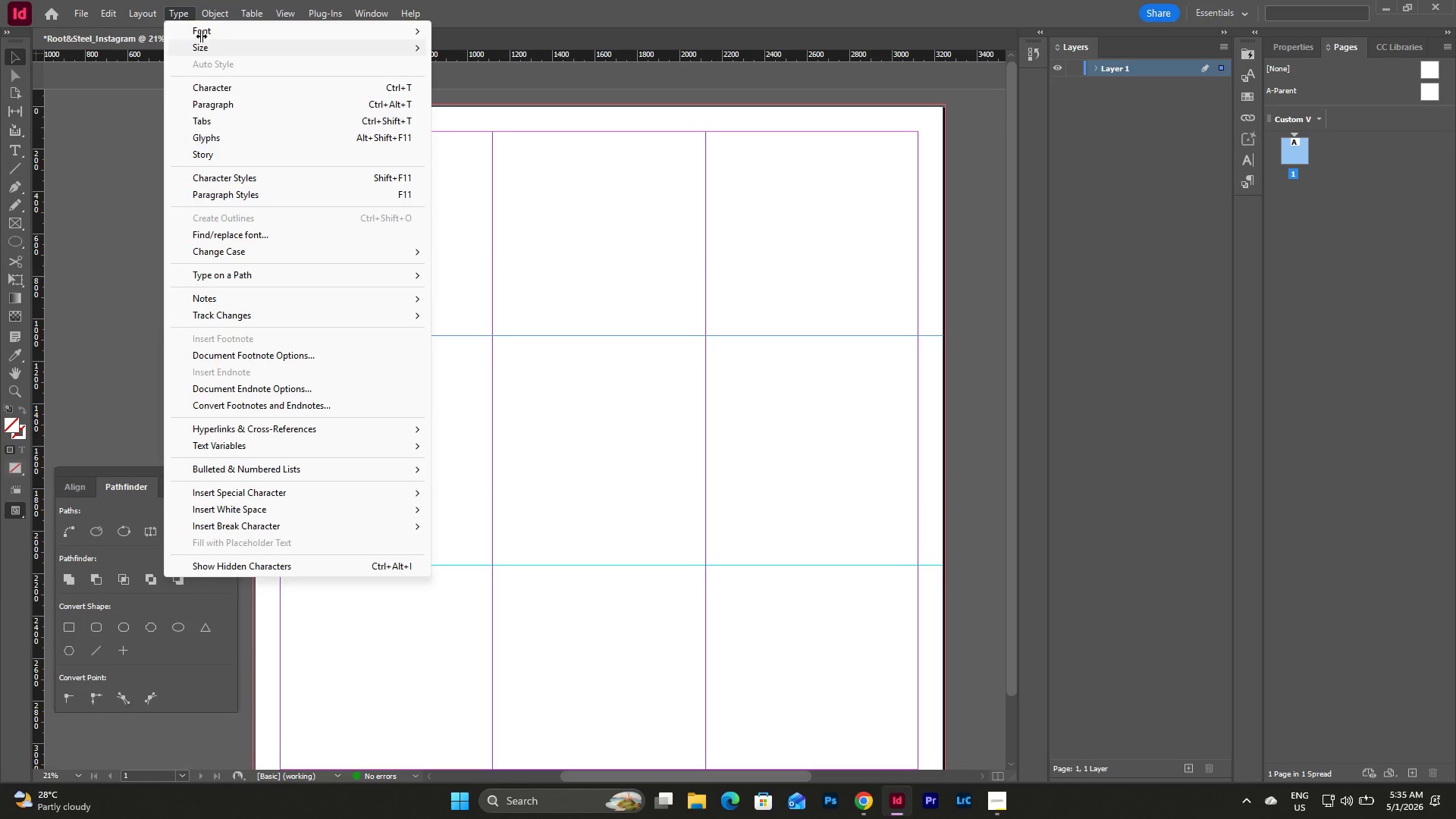 
left_click([185, 46])
 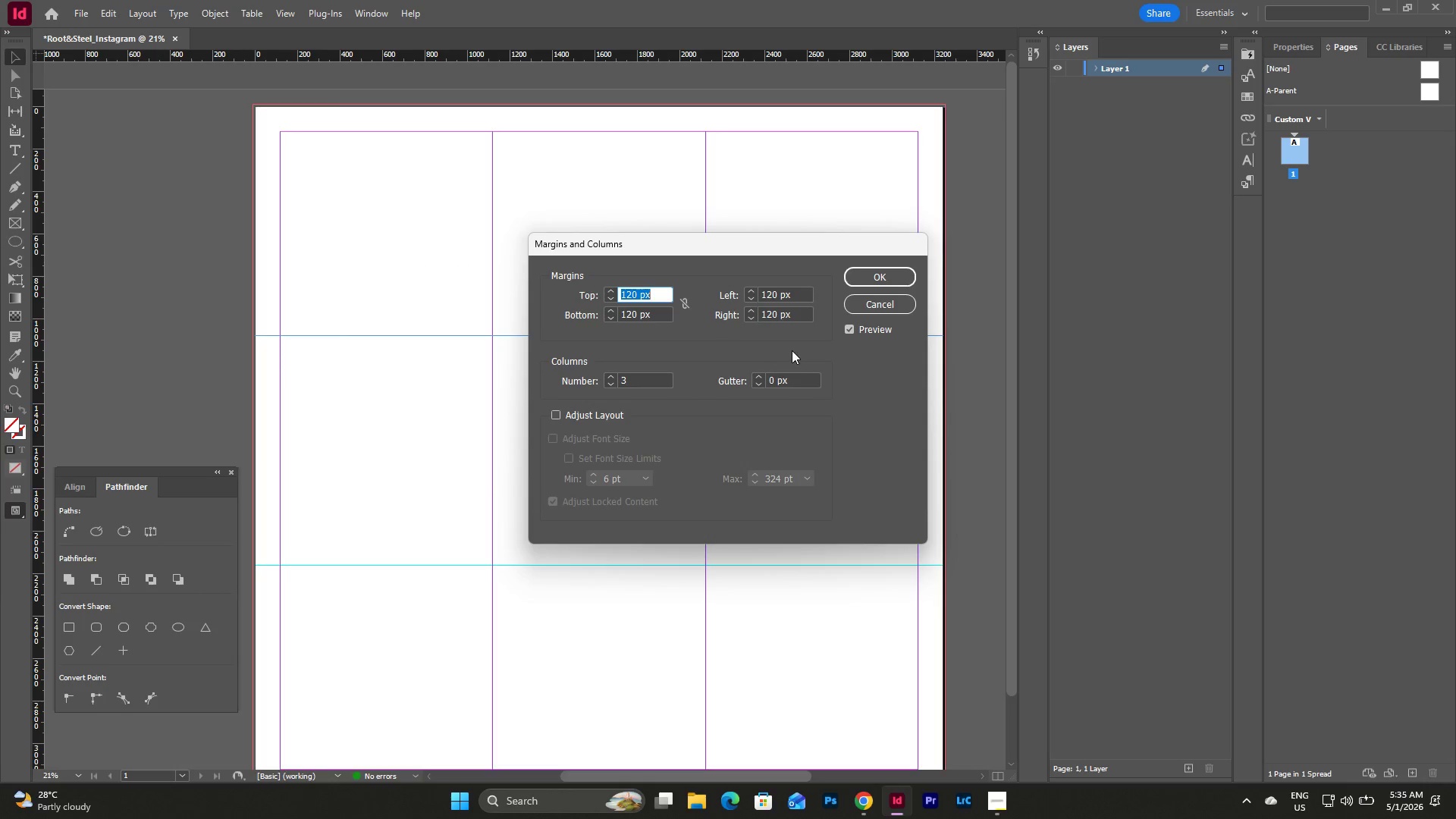 
left_click([806, 383])
 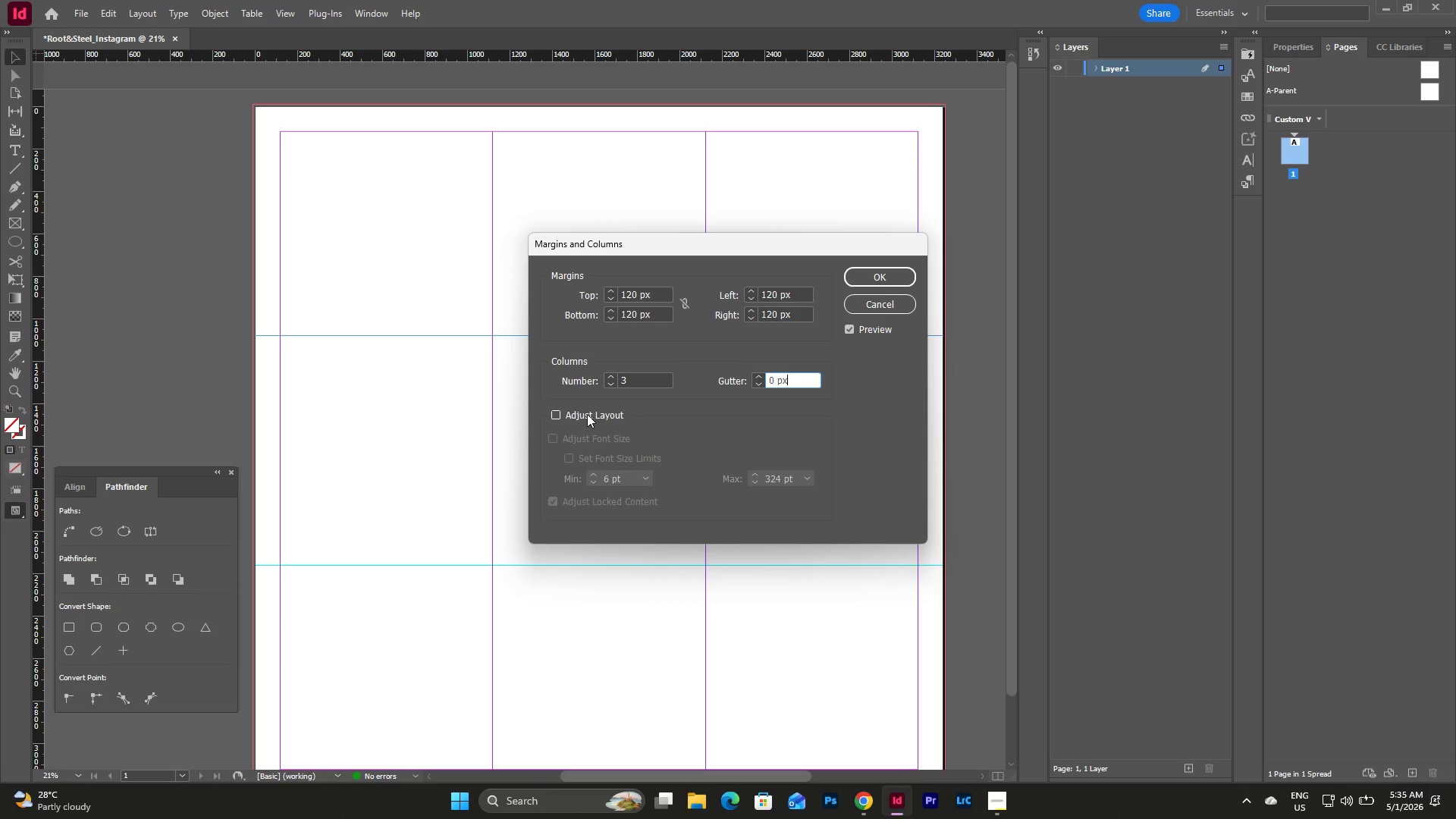 
left_click([560, 413])
 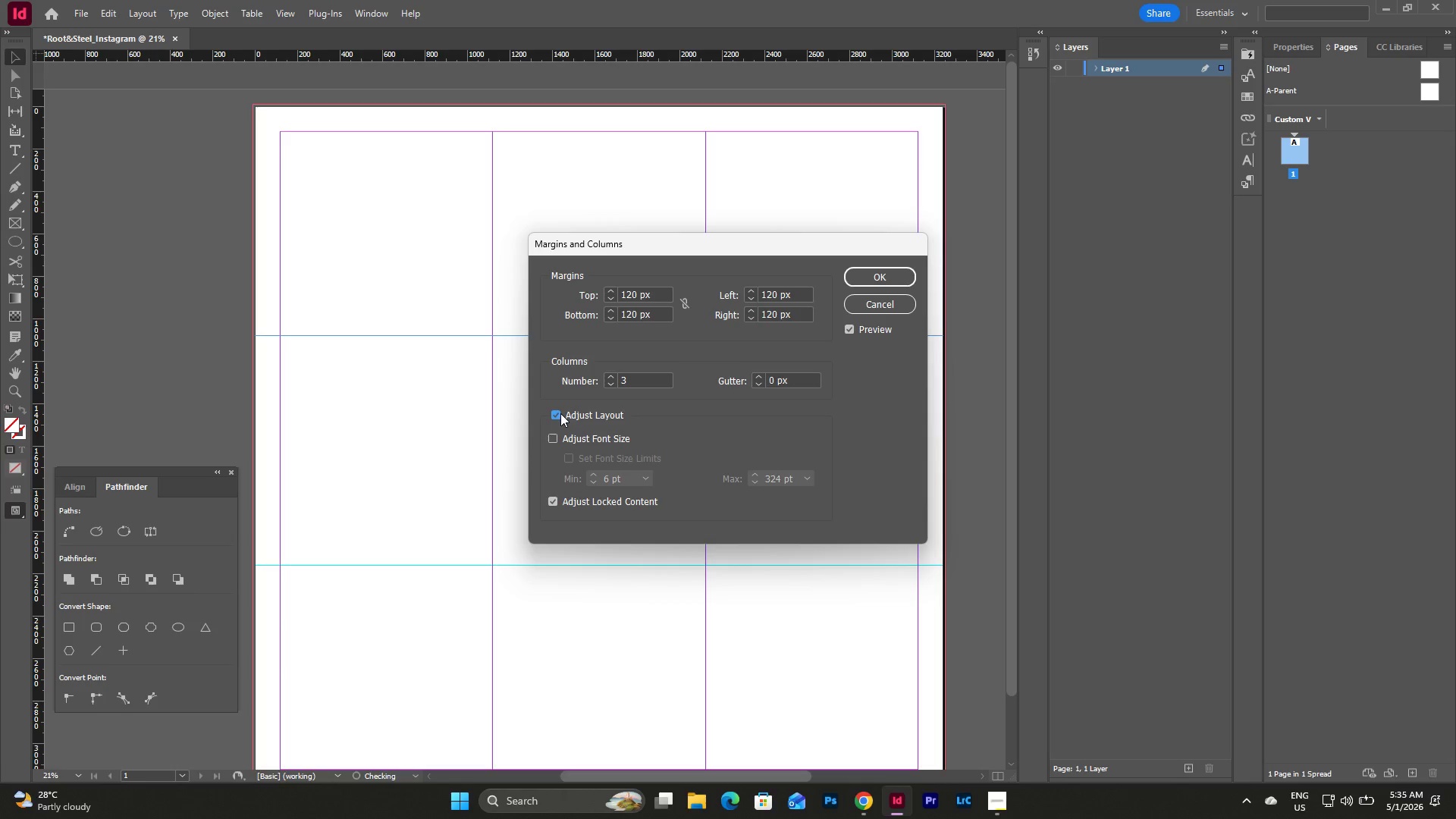 
left_click([560, 413])
 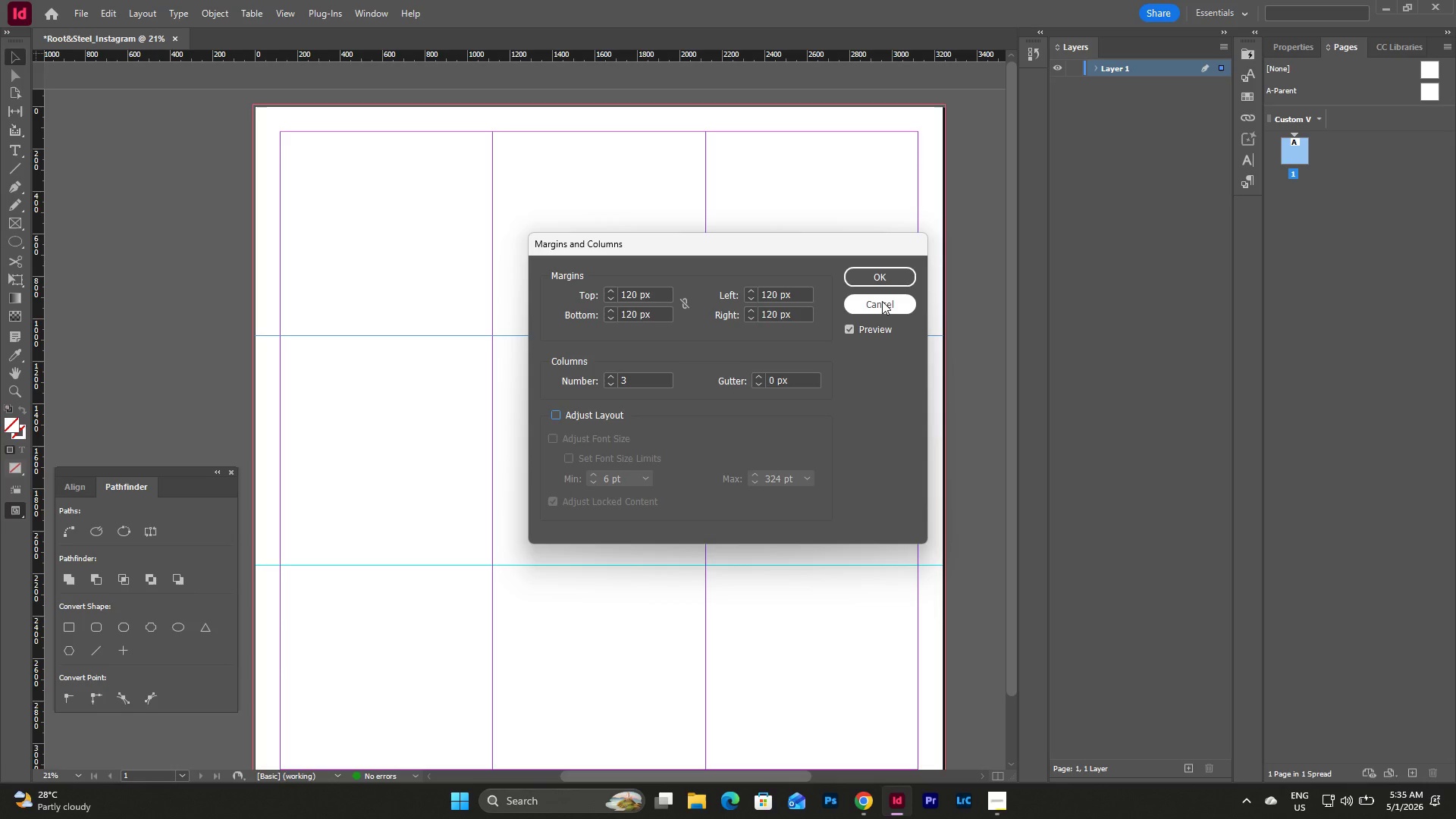 
left_click([882, 301])
 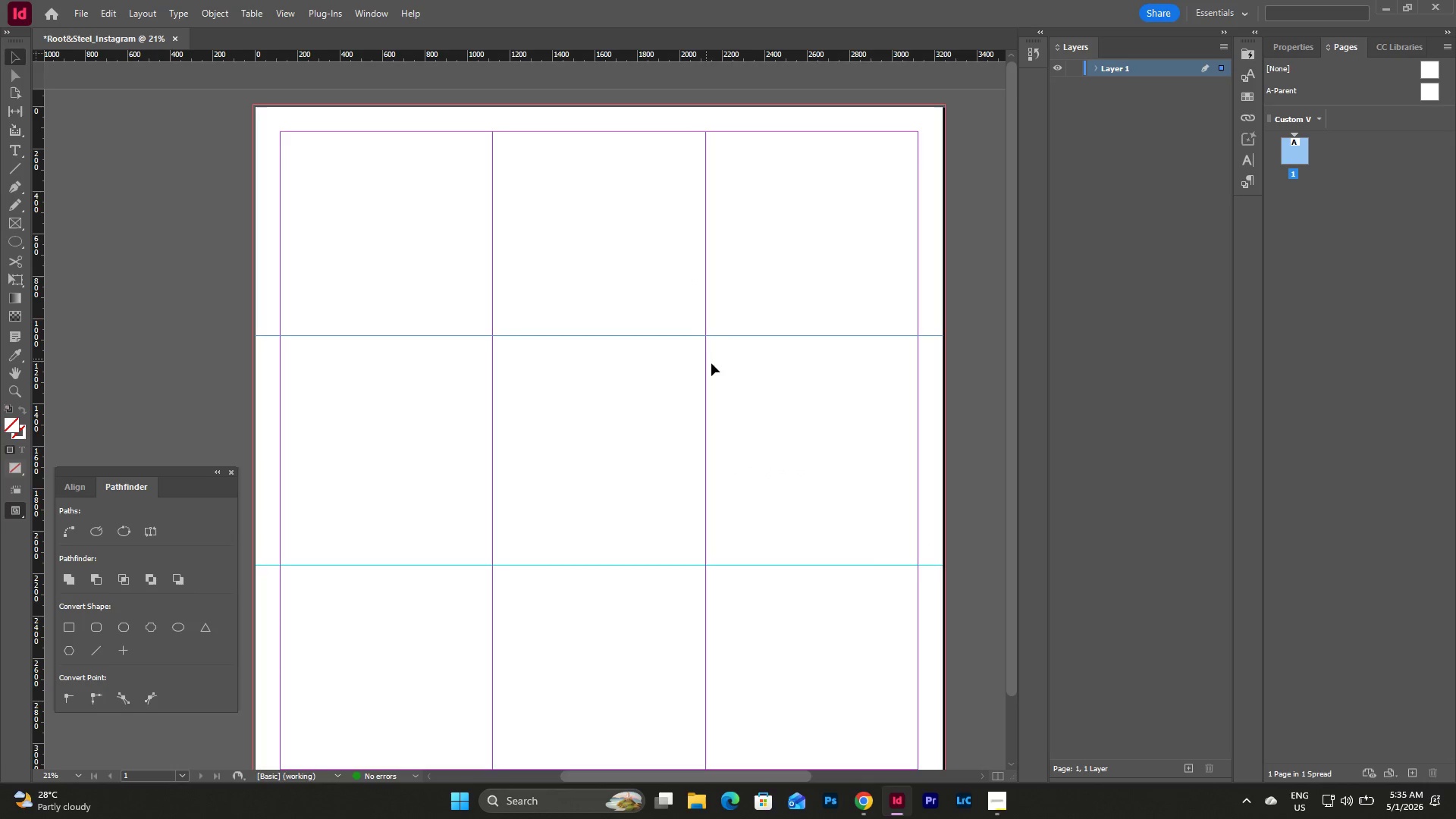 
scroll: coordinate [712, 364], scroll_direction: up, amount: 1.0
 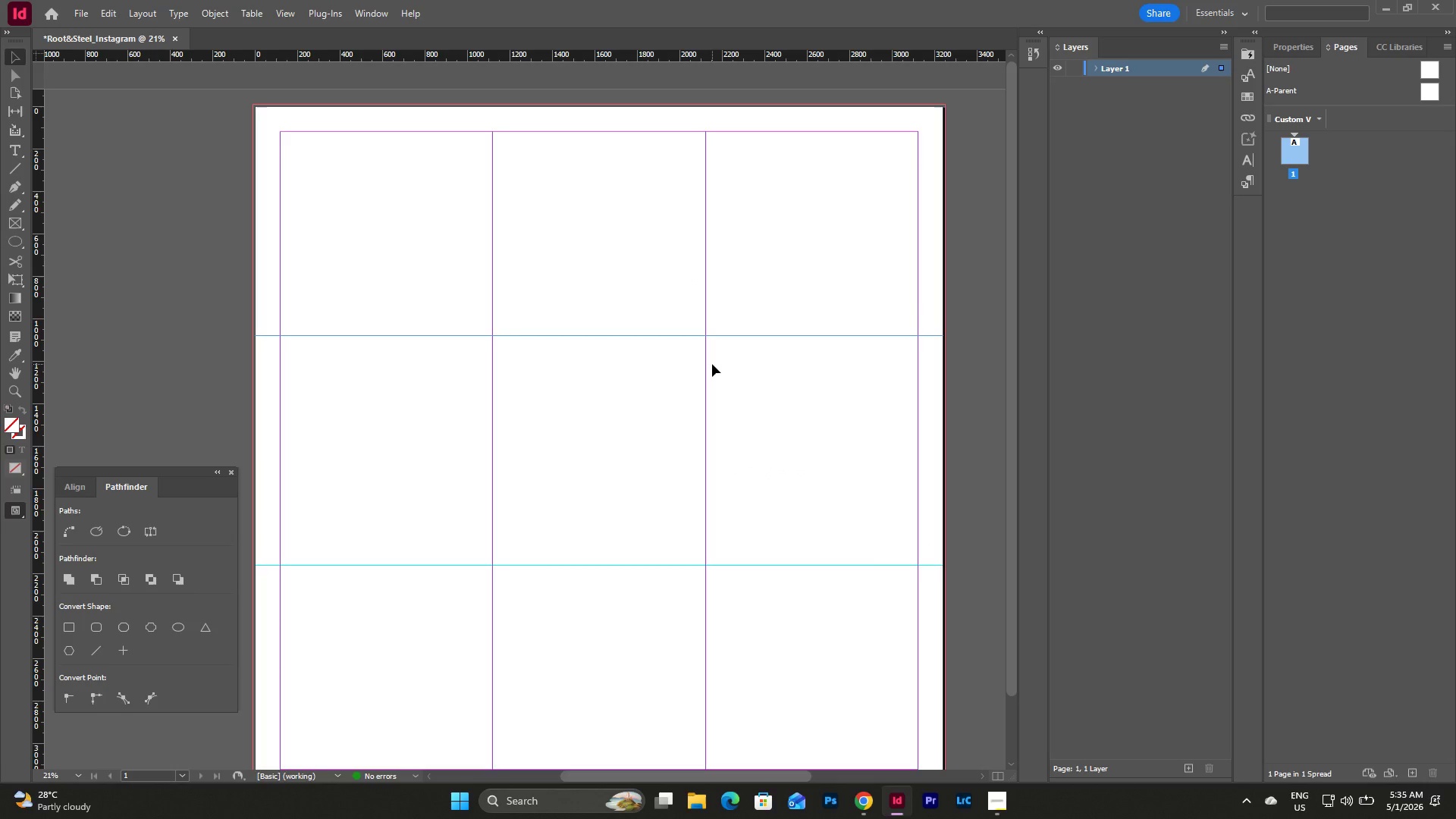 
scroll: coordinate [712, 364], scroll_direction: down, amount: 3.0
 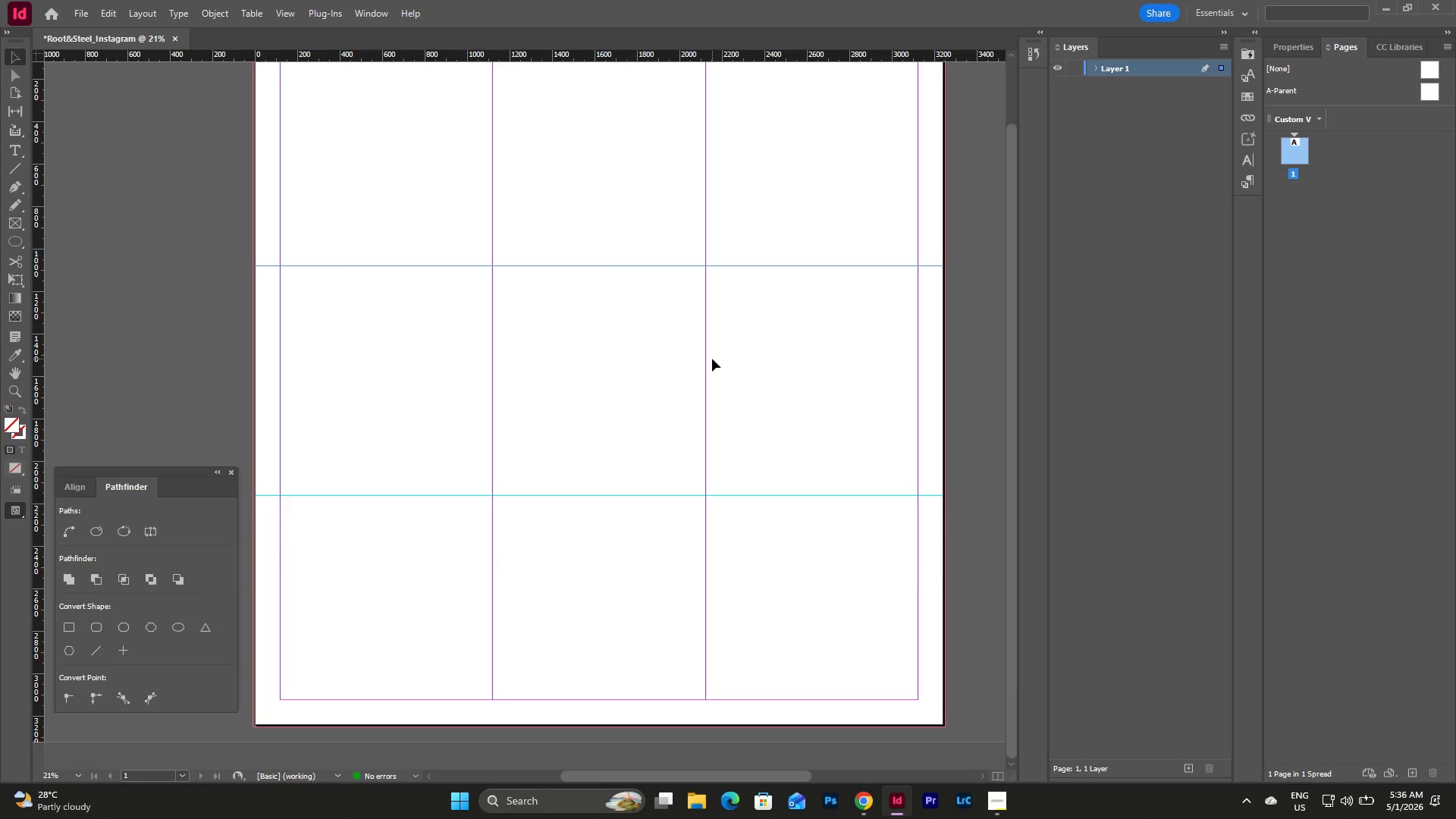 
wait(6.9)
 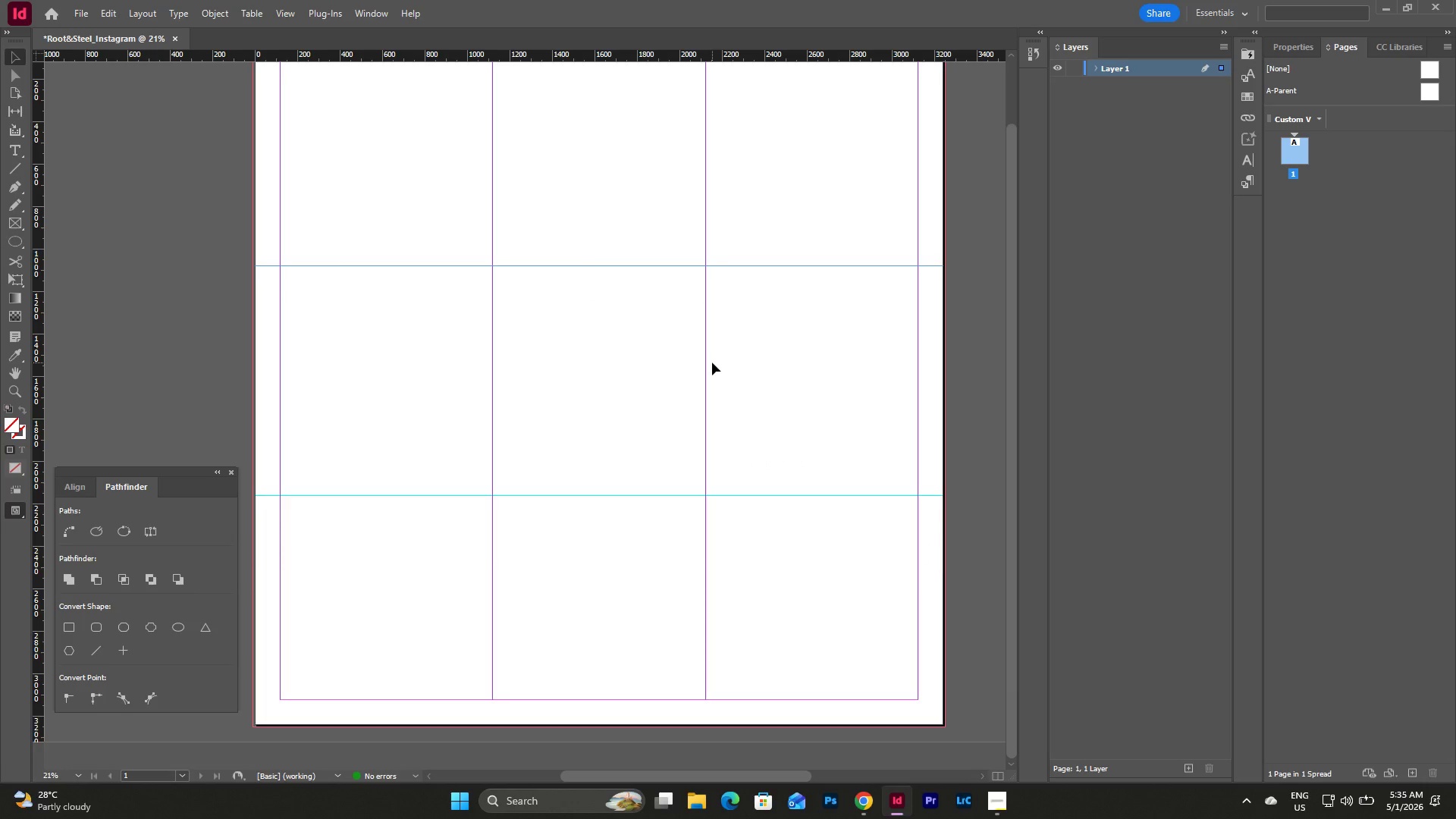 
scroll: coordinate [712, 359], scroll_direction: up, amount: 3.0
 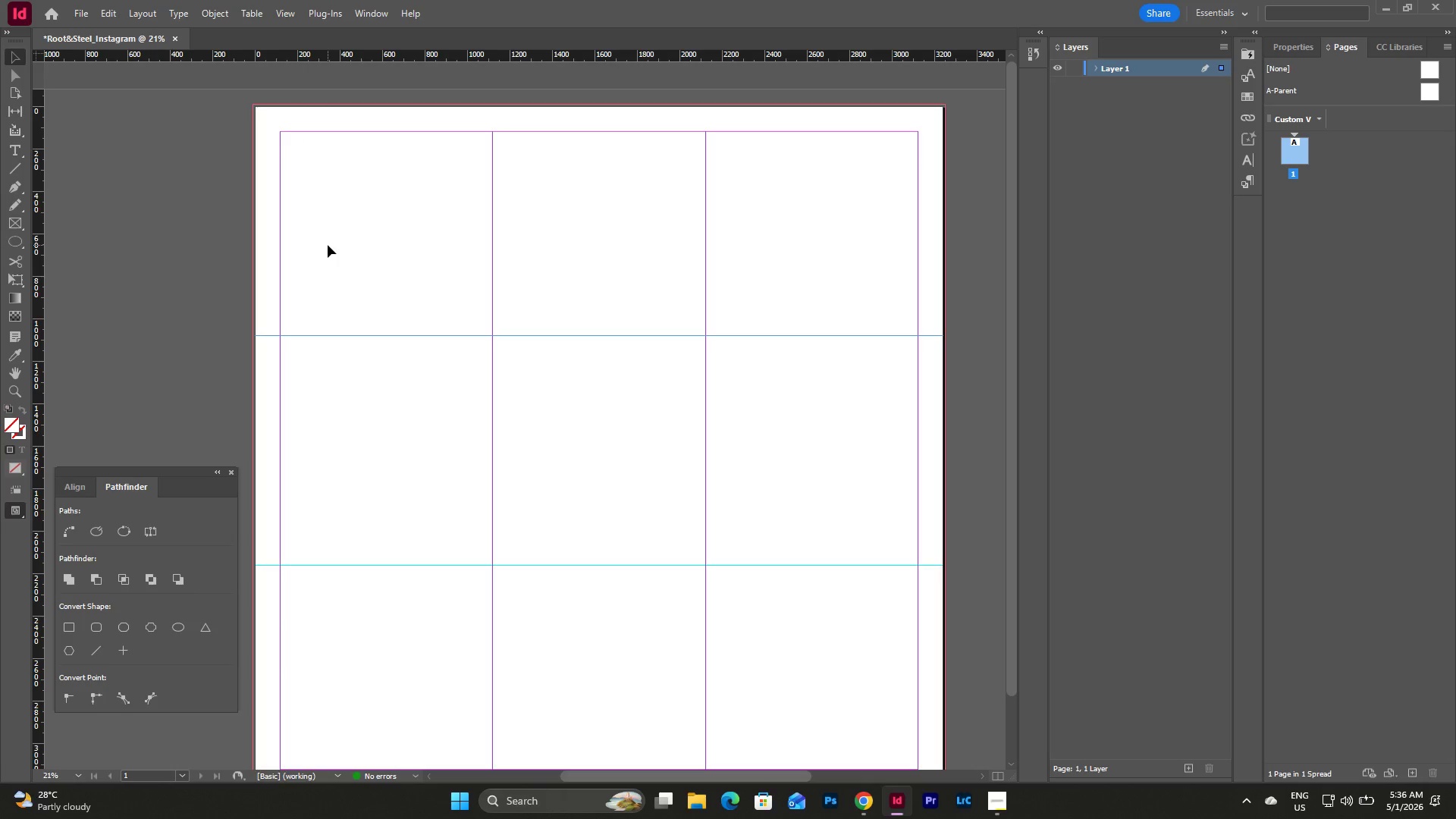 
wait(15.45)
 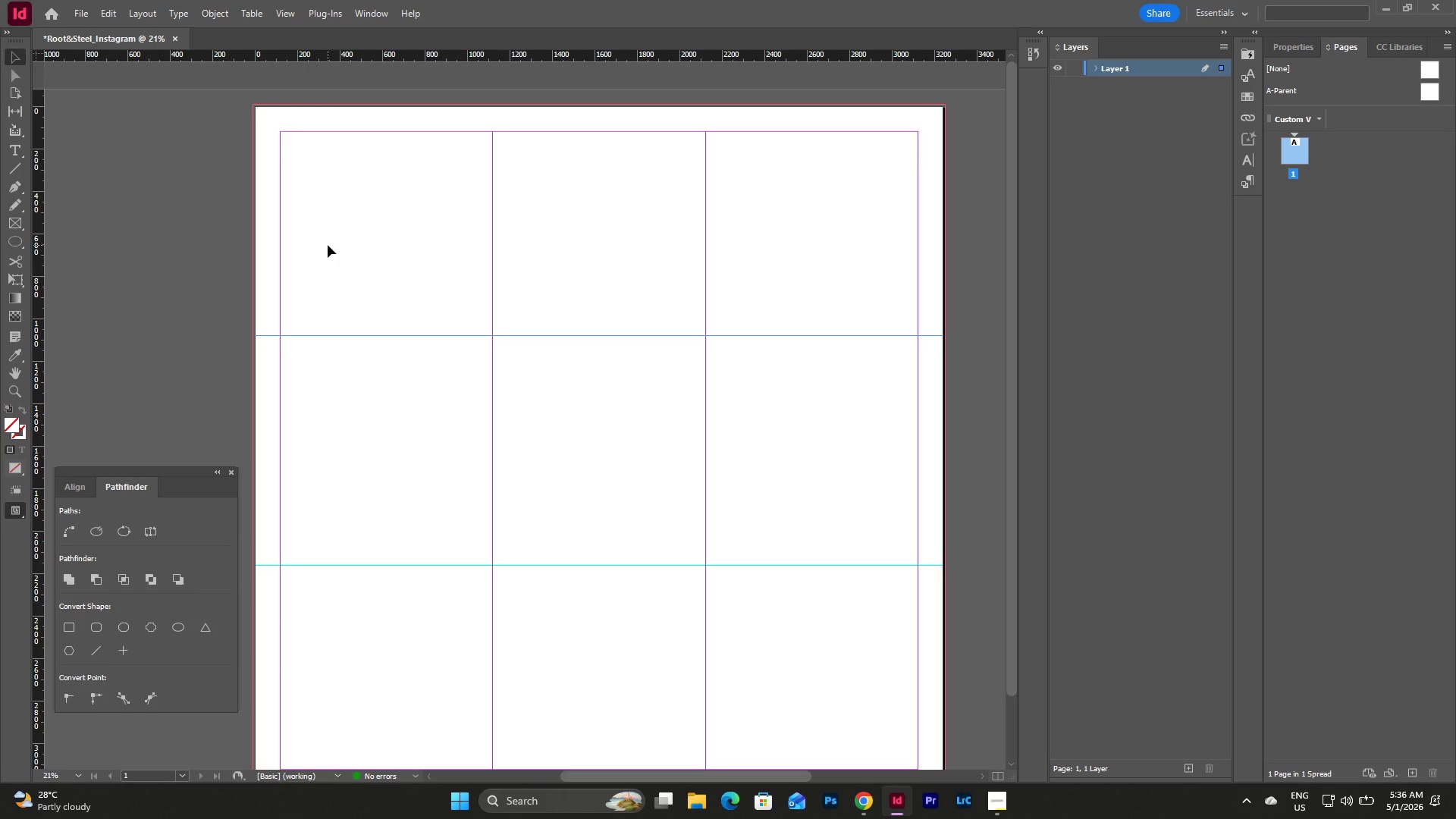 
left_click_drag(start_coordinate=[44, 250], to_coordinate=[485, 290])
 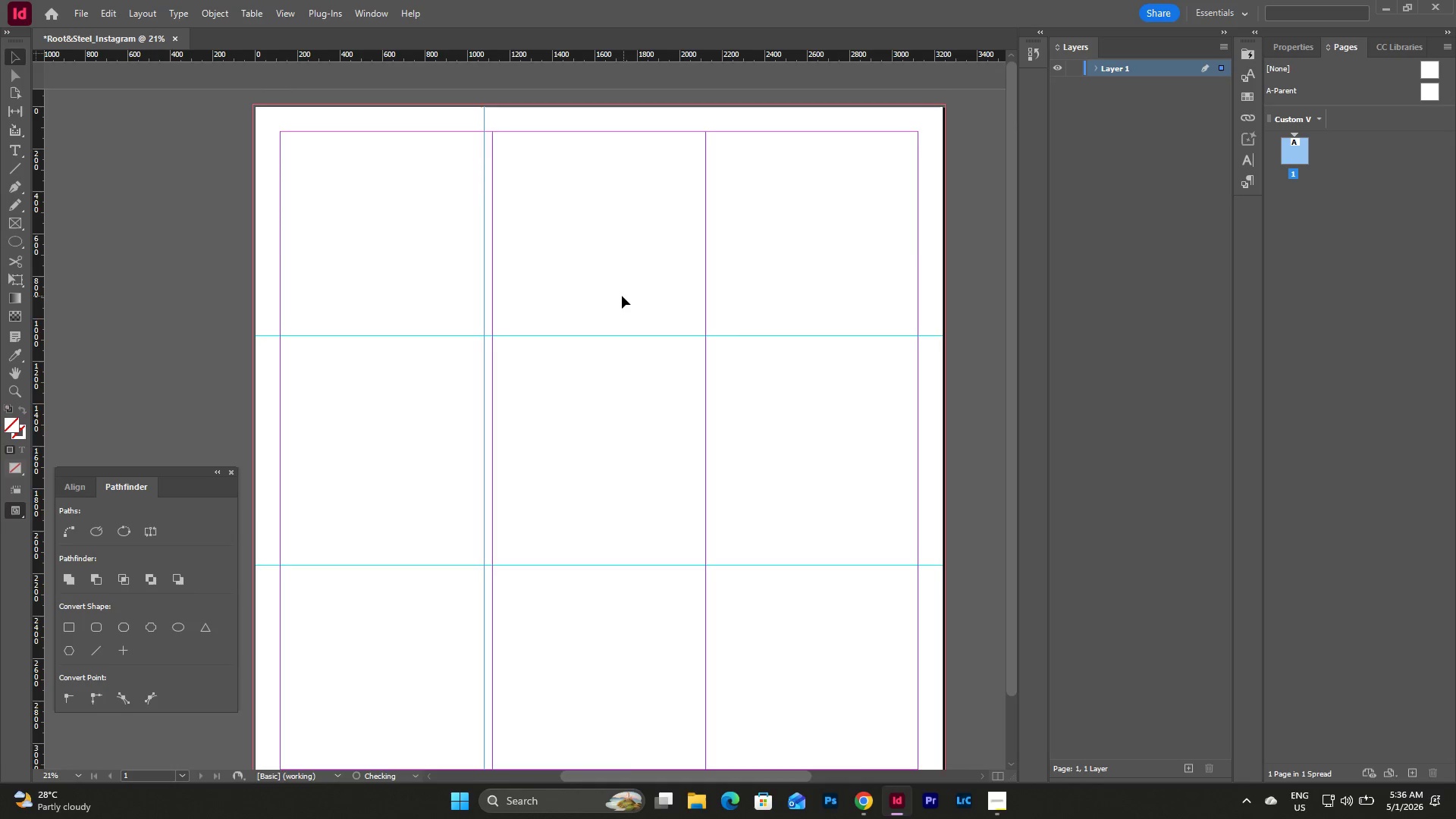 
scroll: coordinate [622, 296], scroll_direction: down, amount: 4.0
 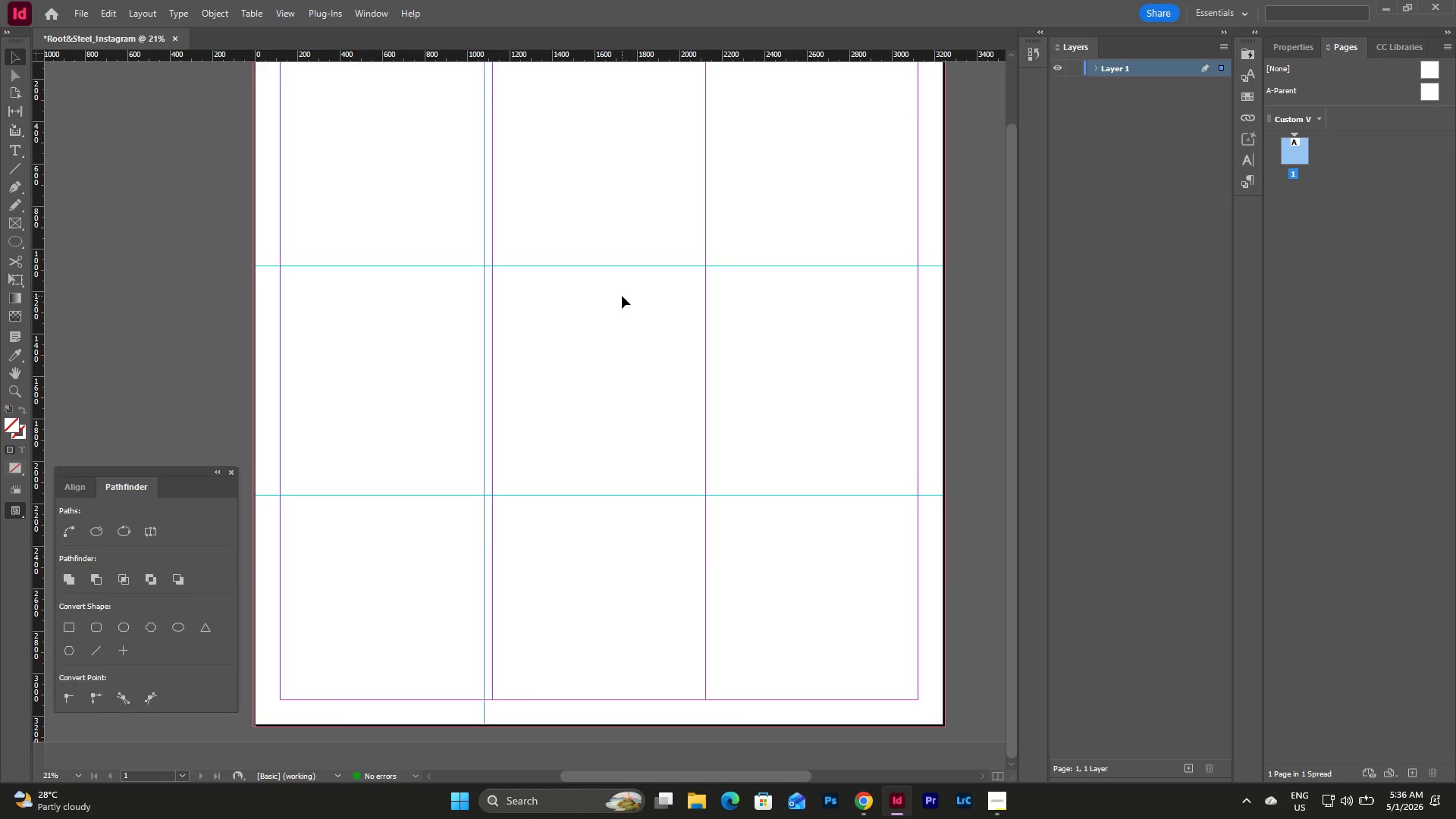 
scroll: coordinate [622, 296], scroll_direction: up, amount: 6.0
 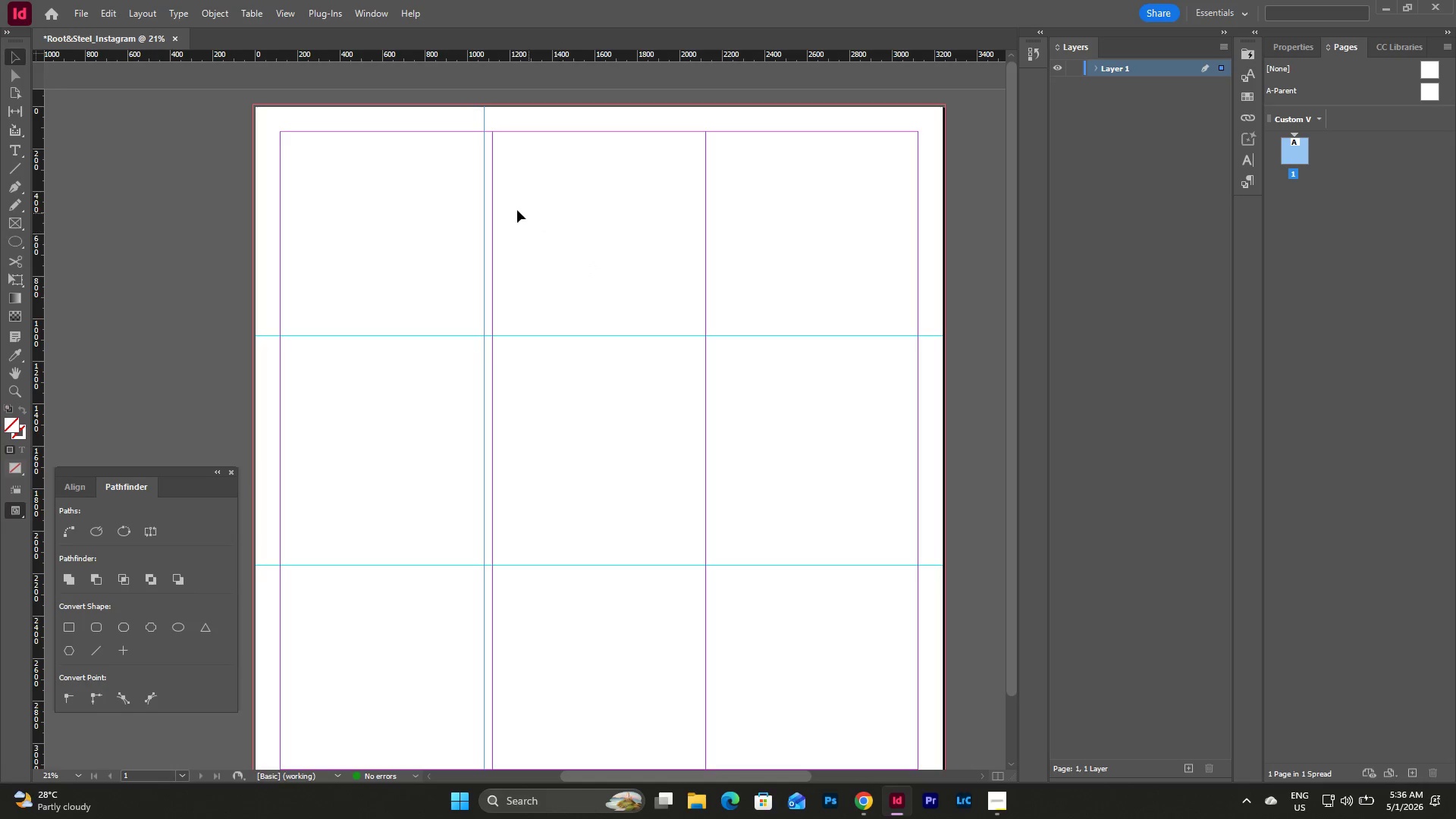 
wait(9.53)
 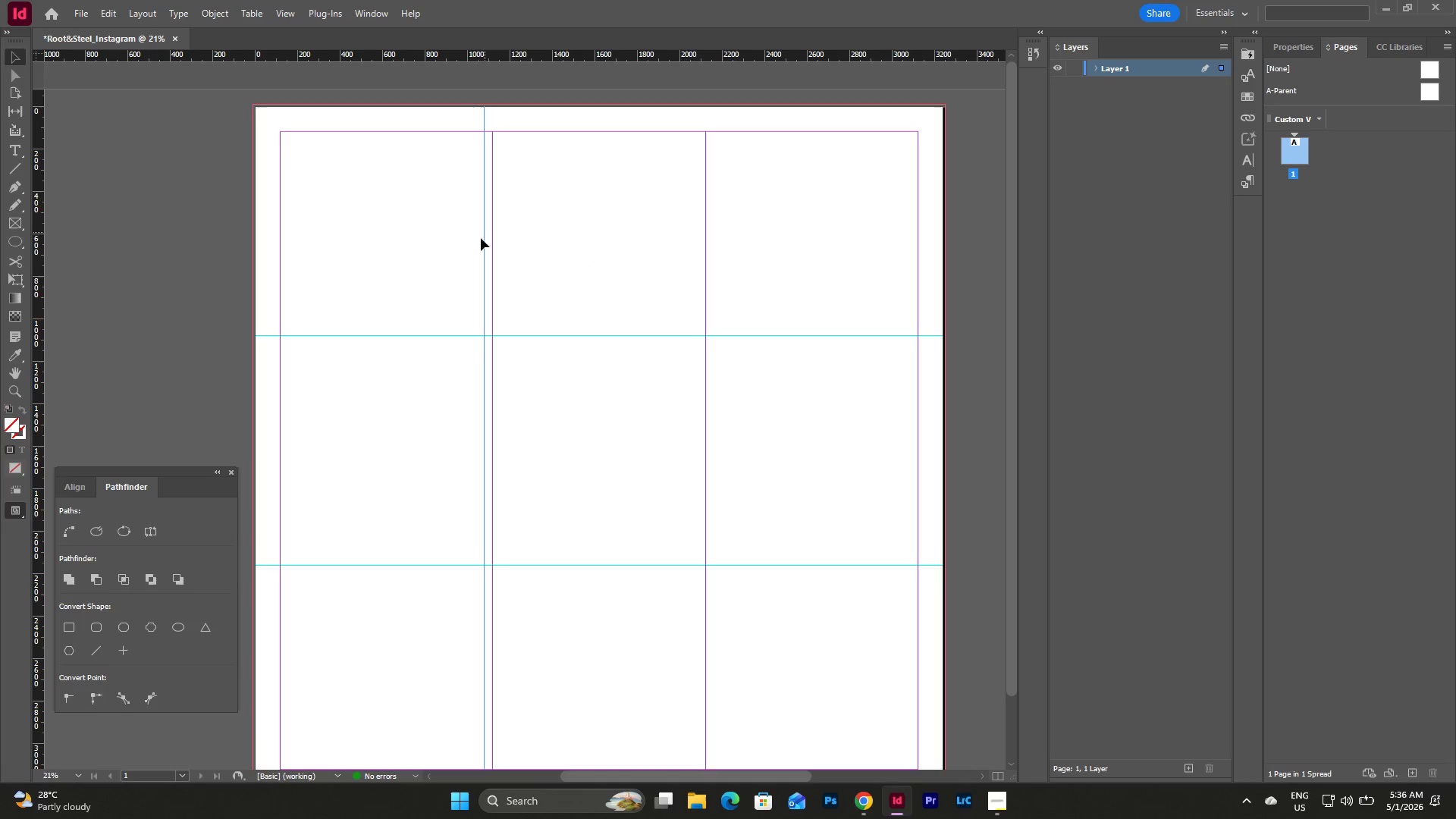 
key(Control+Z)
 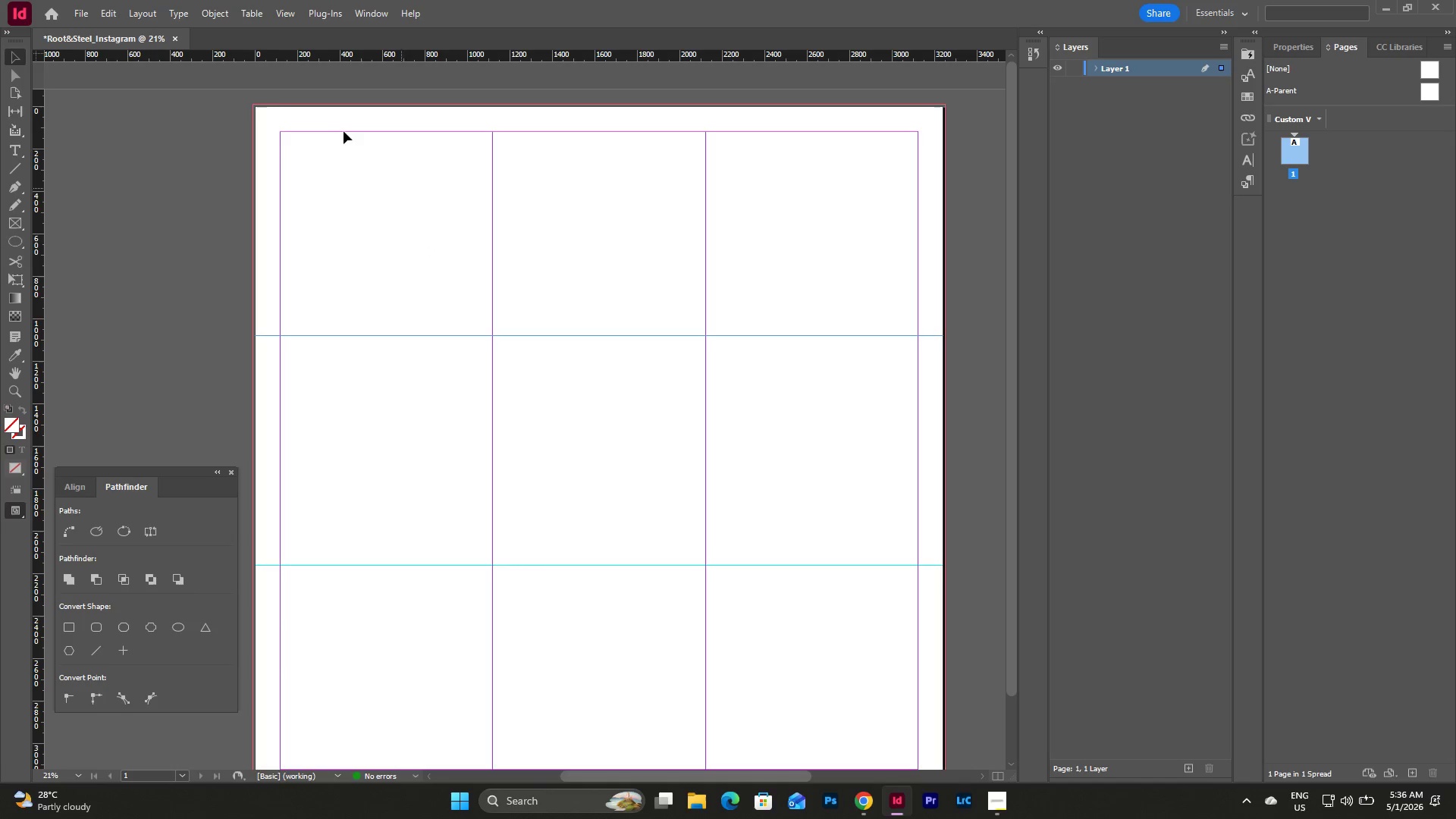 
mouse_move([153, 17])
 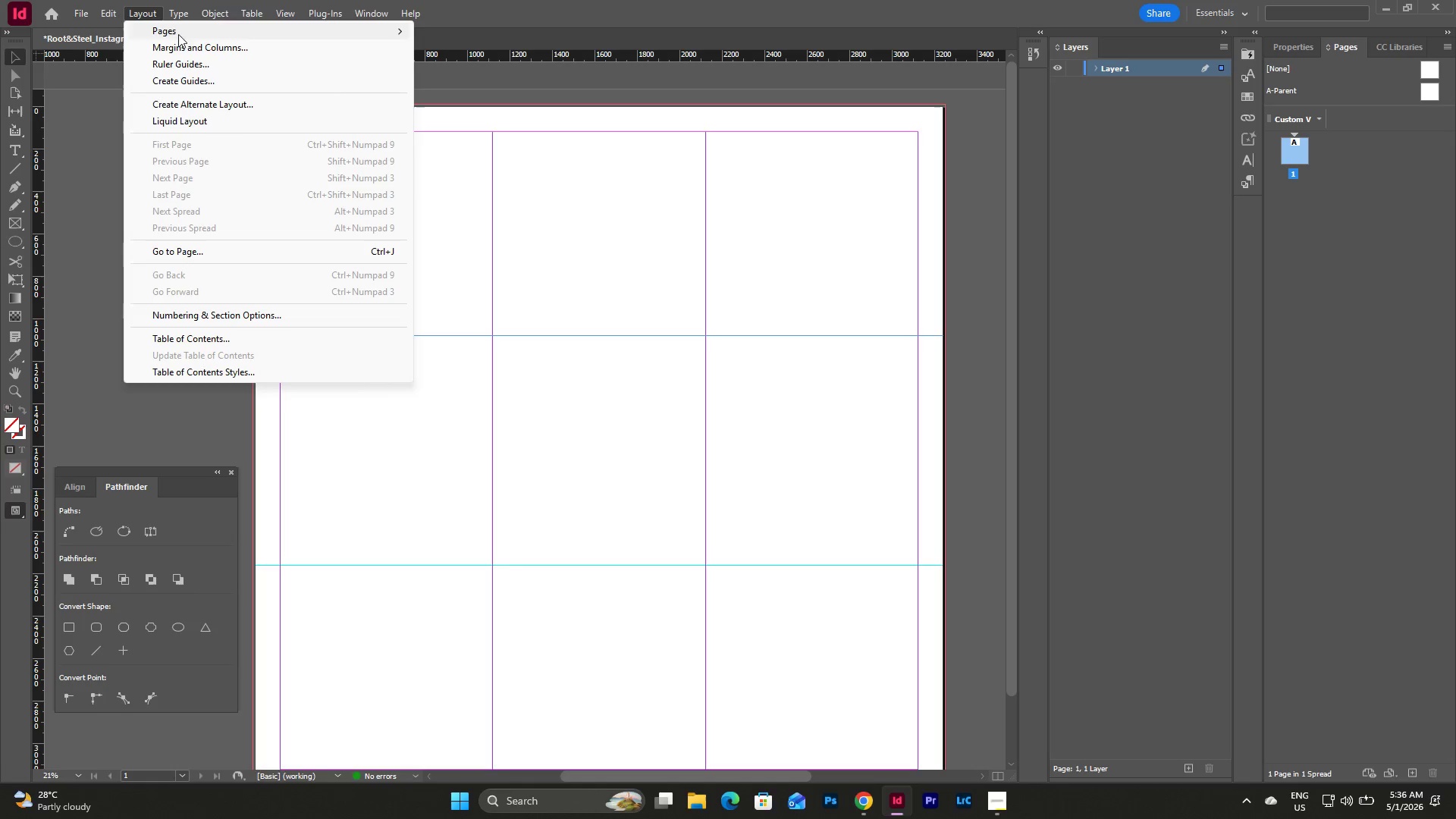 
left_click([197, 52])
 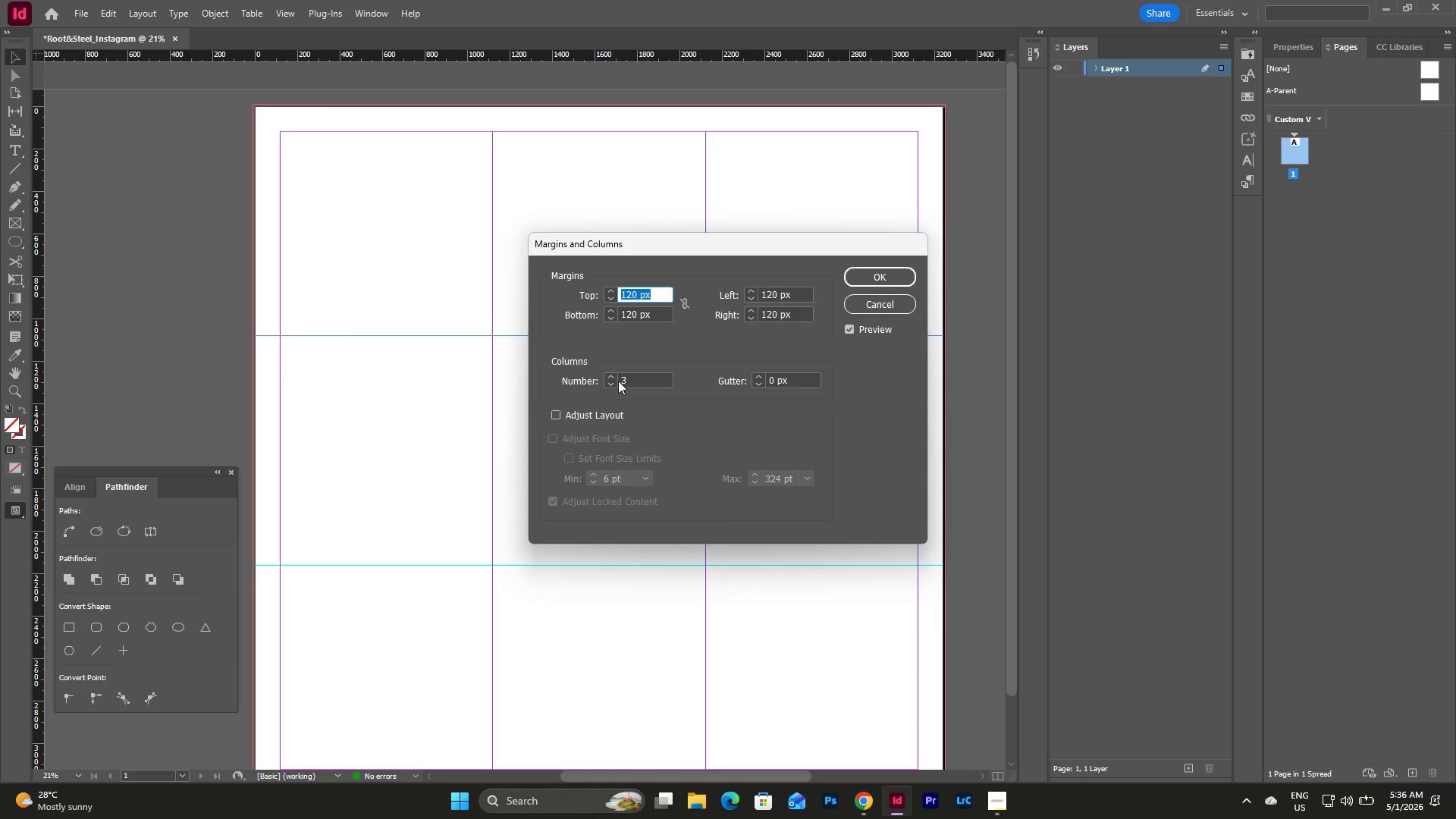 
wait(5.47)
 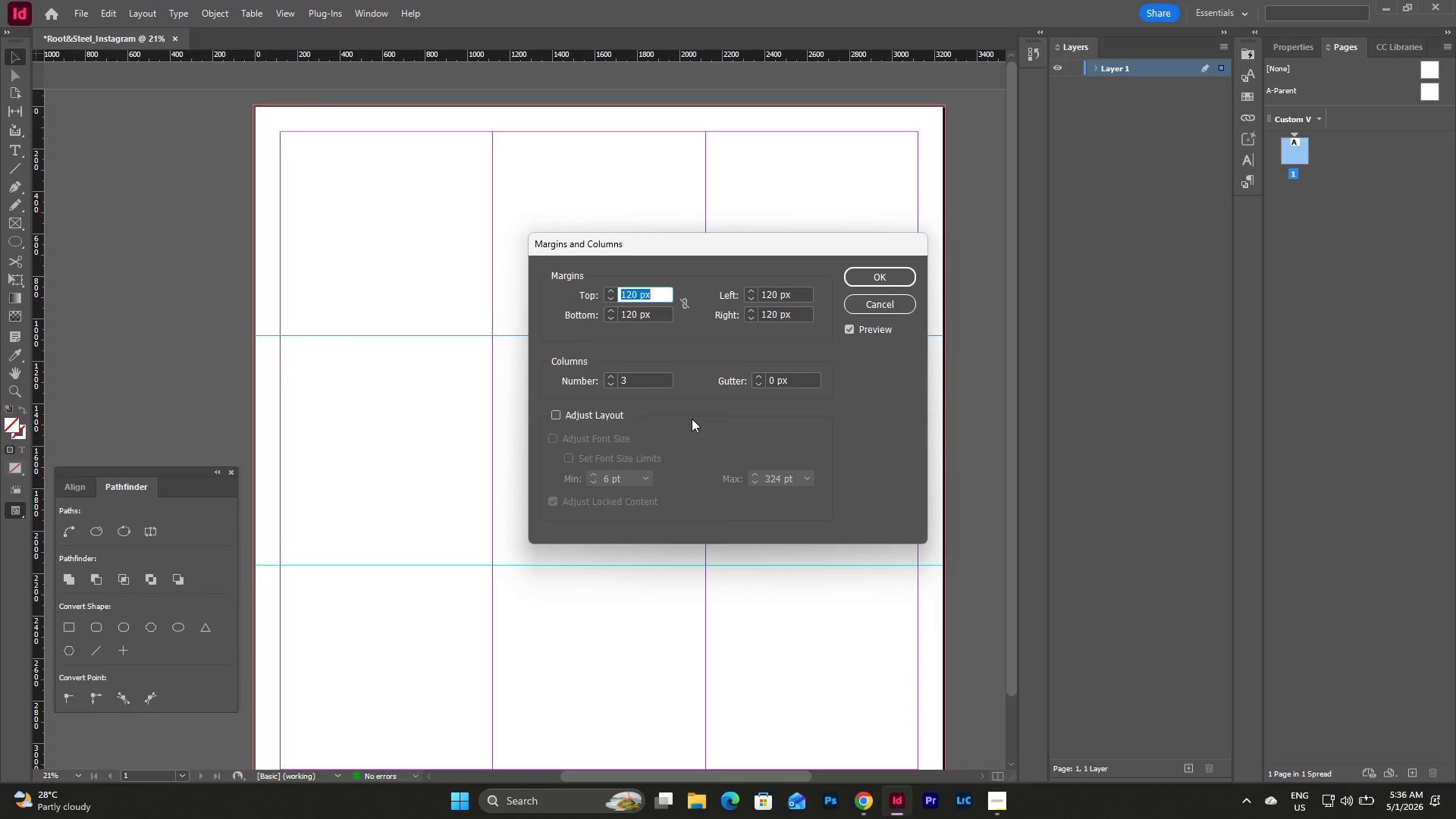 
left_click_drag(start_coordinate=[647, 380], to_coordinate=[605, 380])
 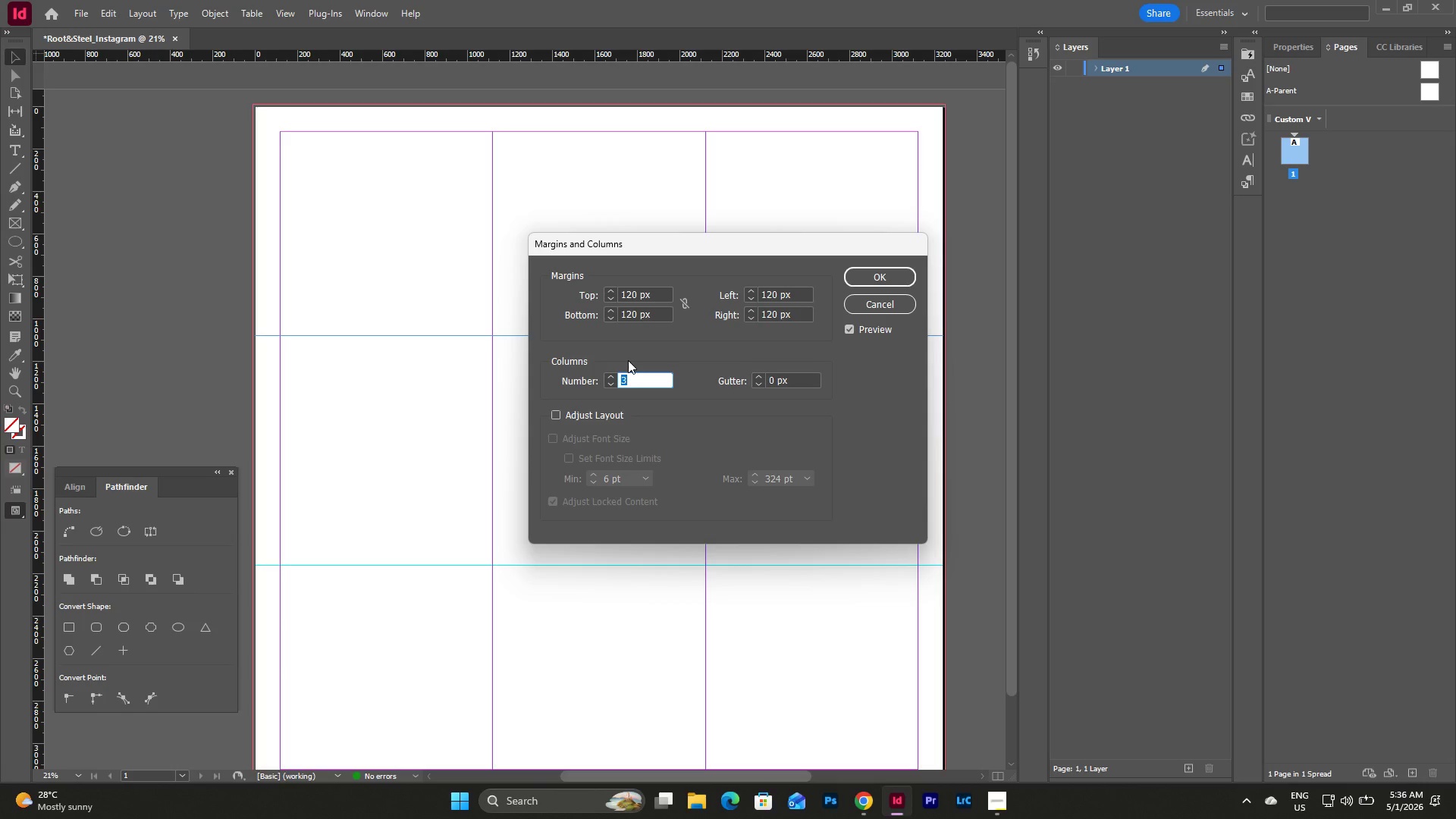 
key(Numpad0)
 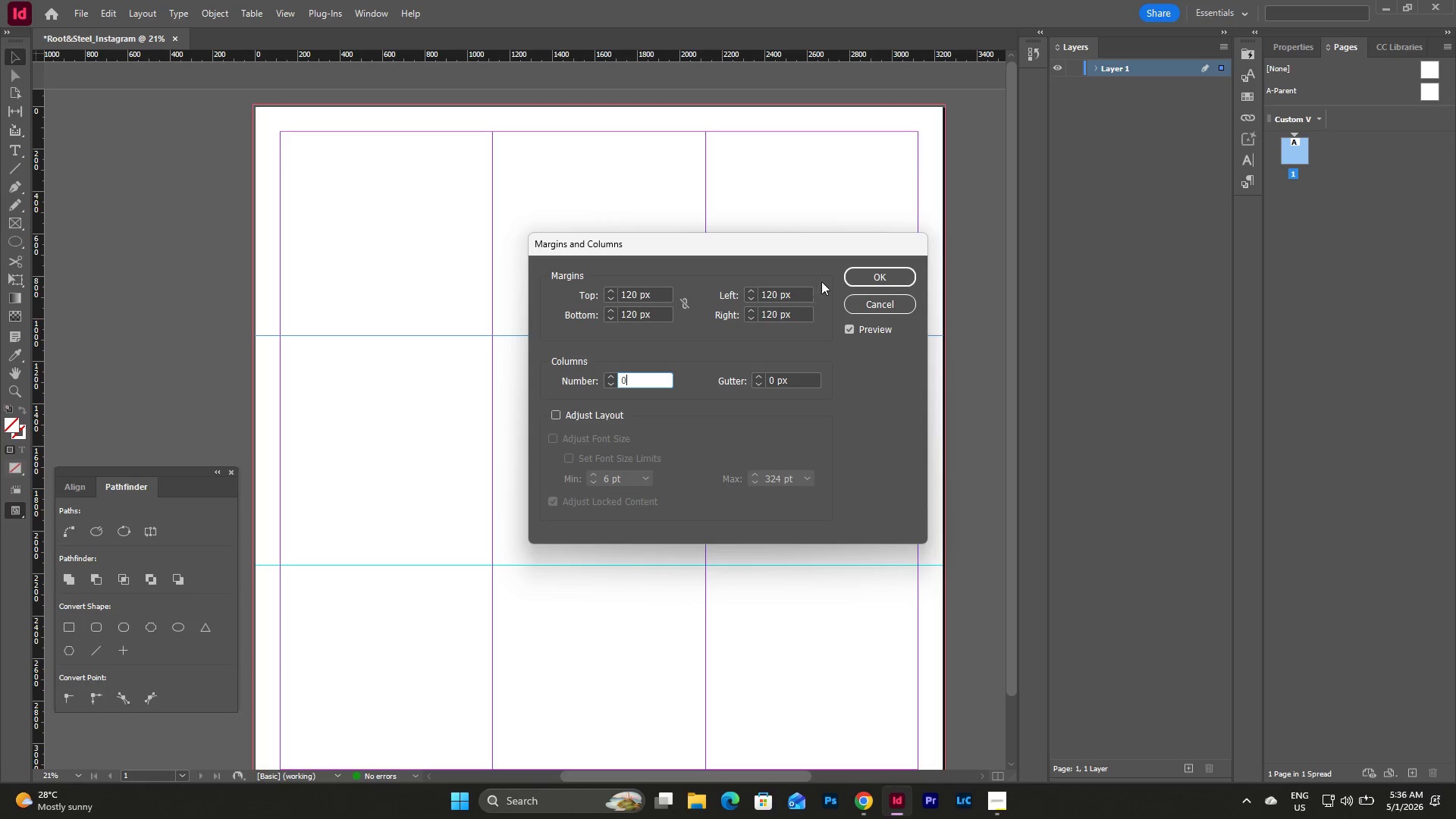 
left_click([868, 277])
 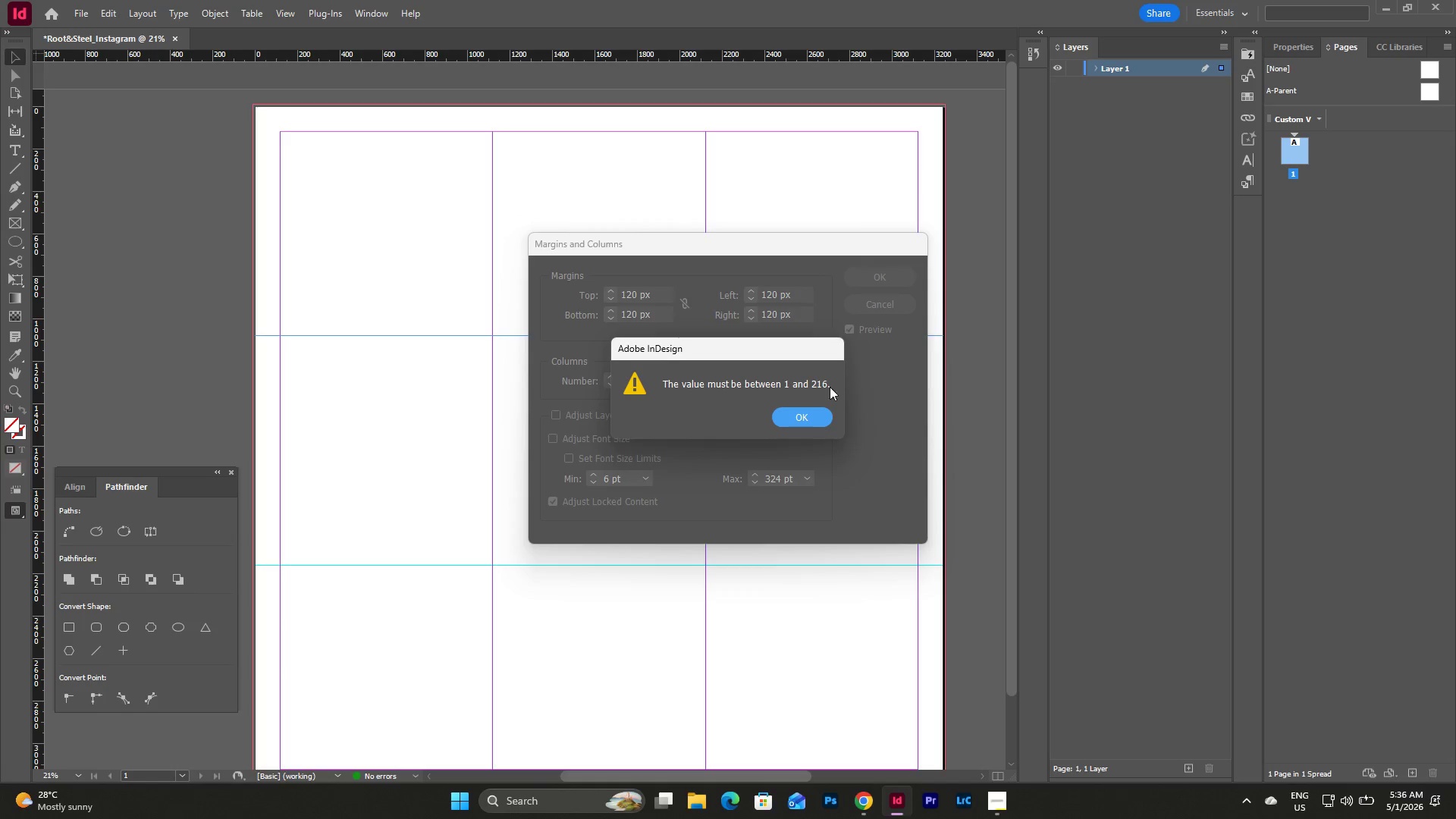 
left_click([815, 424])
 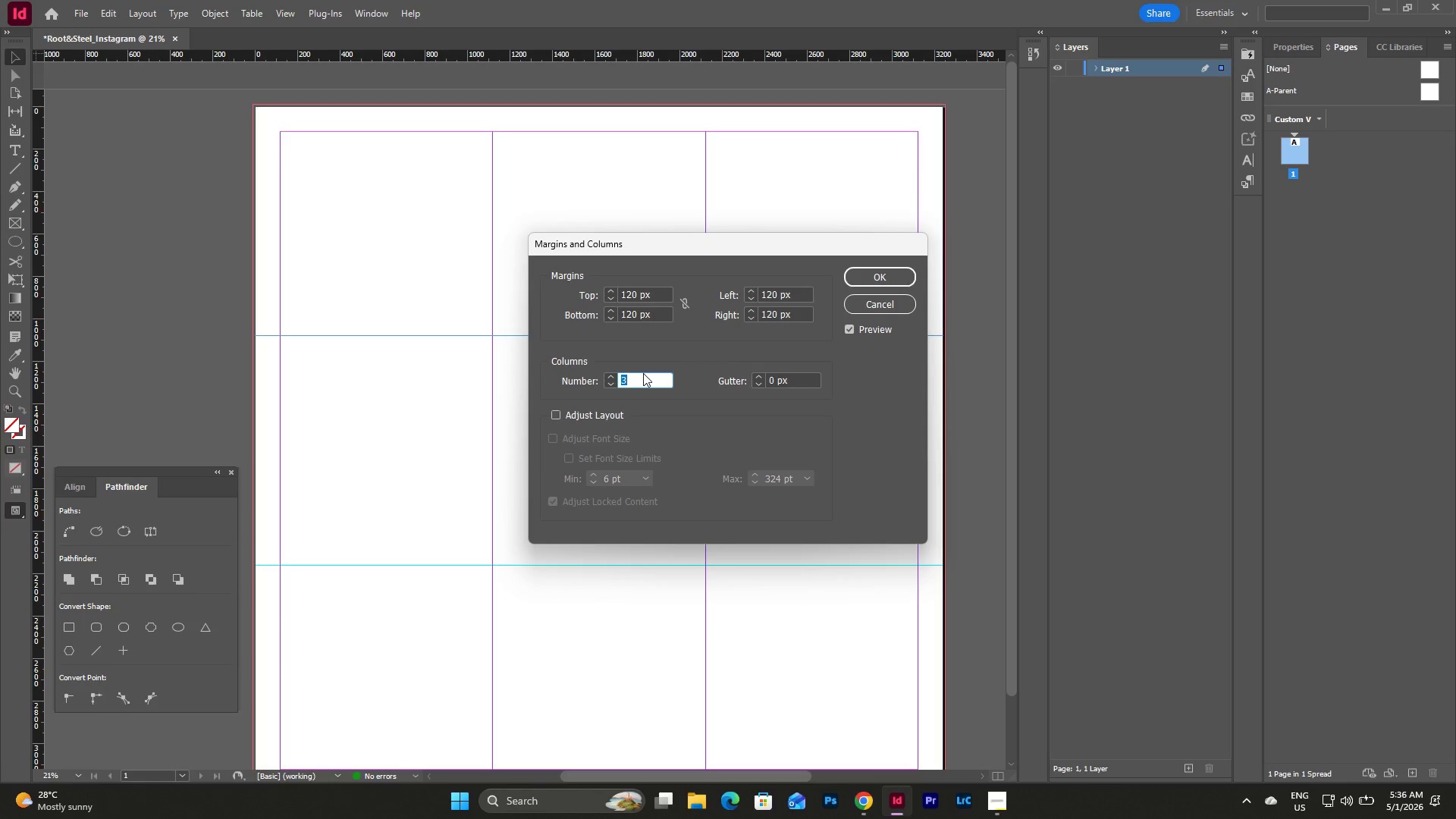 
key(Numpad1)
 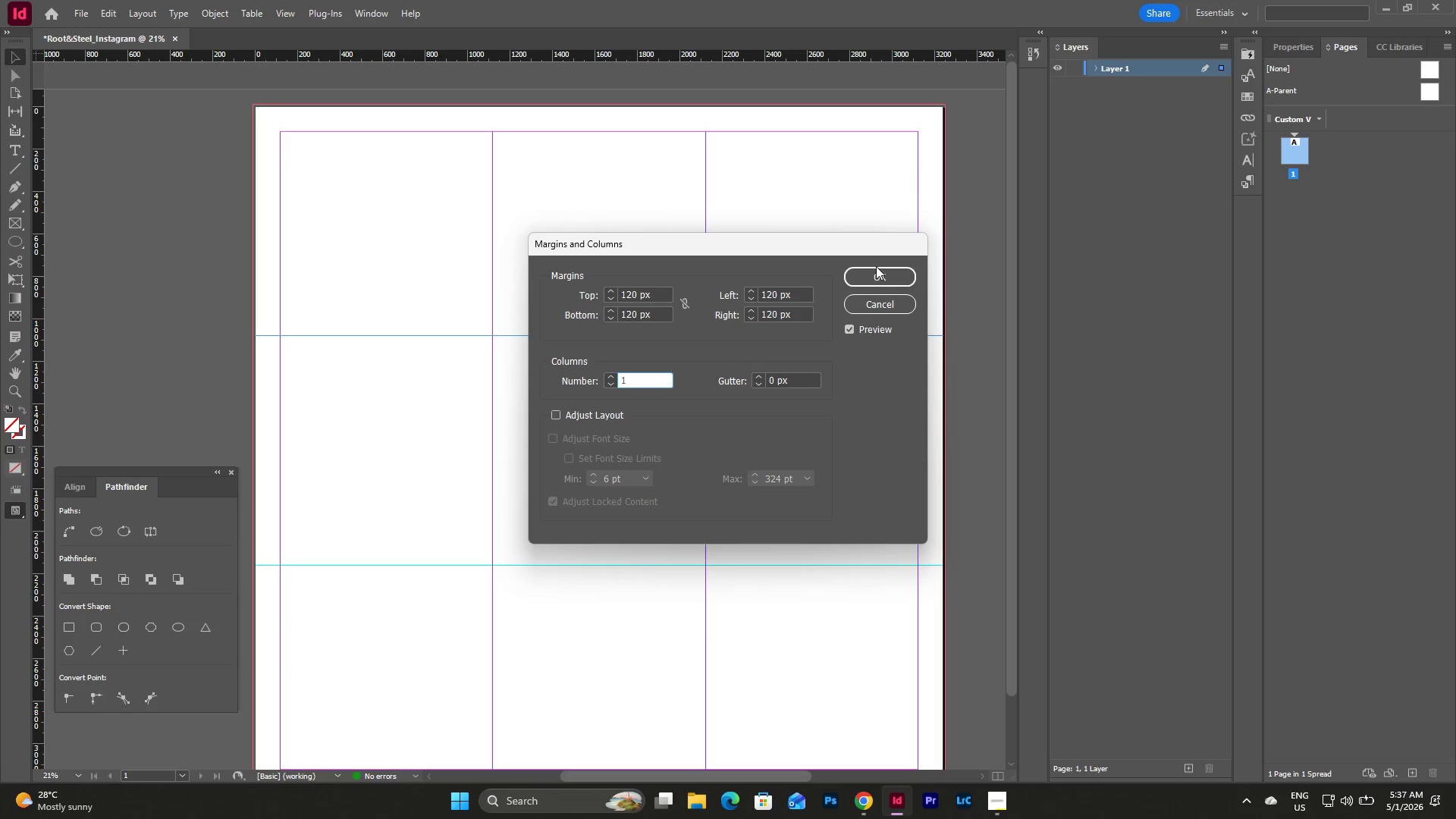 
left_click([874, 274])
 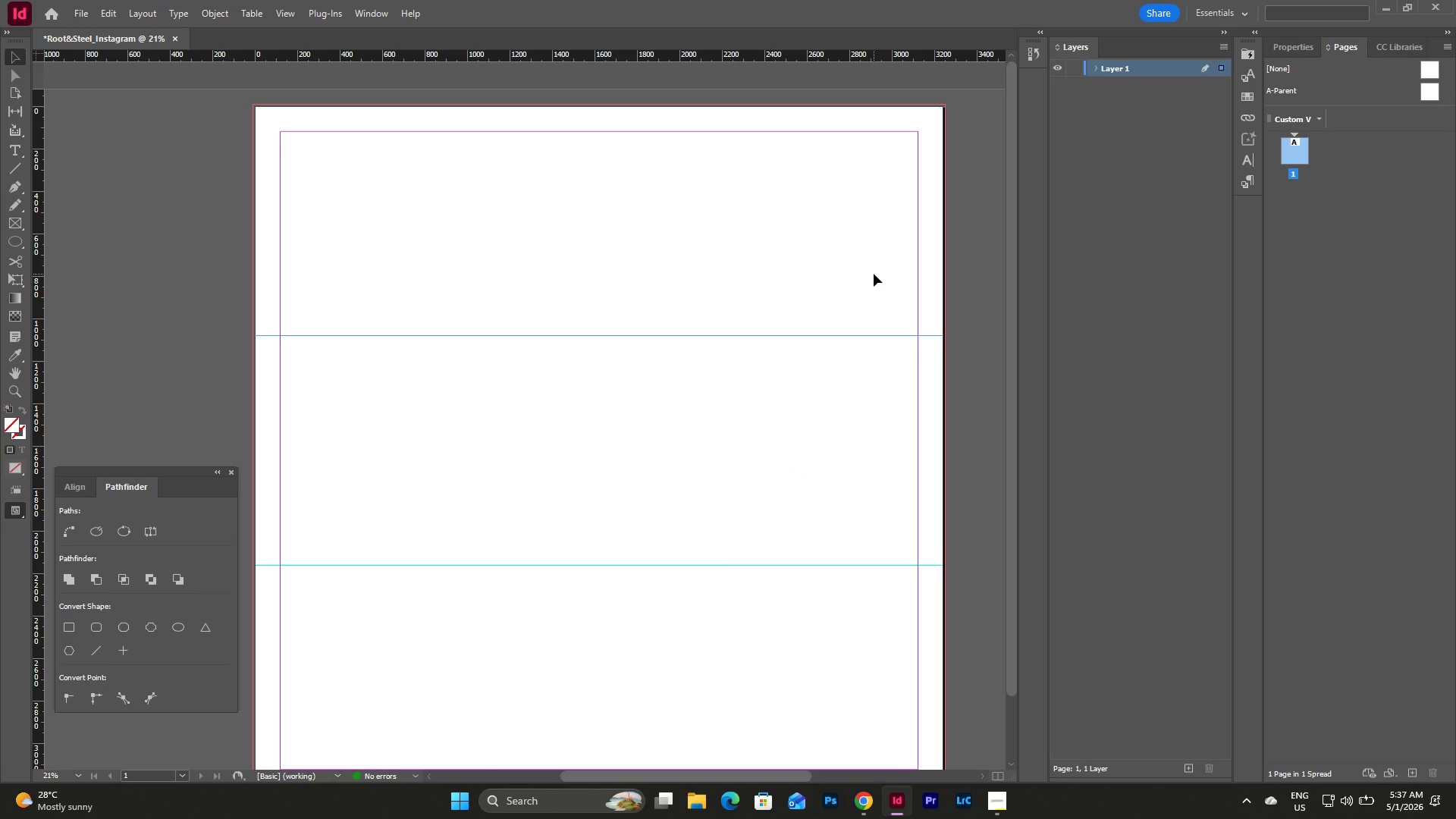 
scroll: coordinate [874, 274], scroll_direction: up, amount: 2.0
 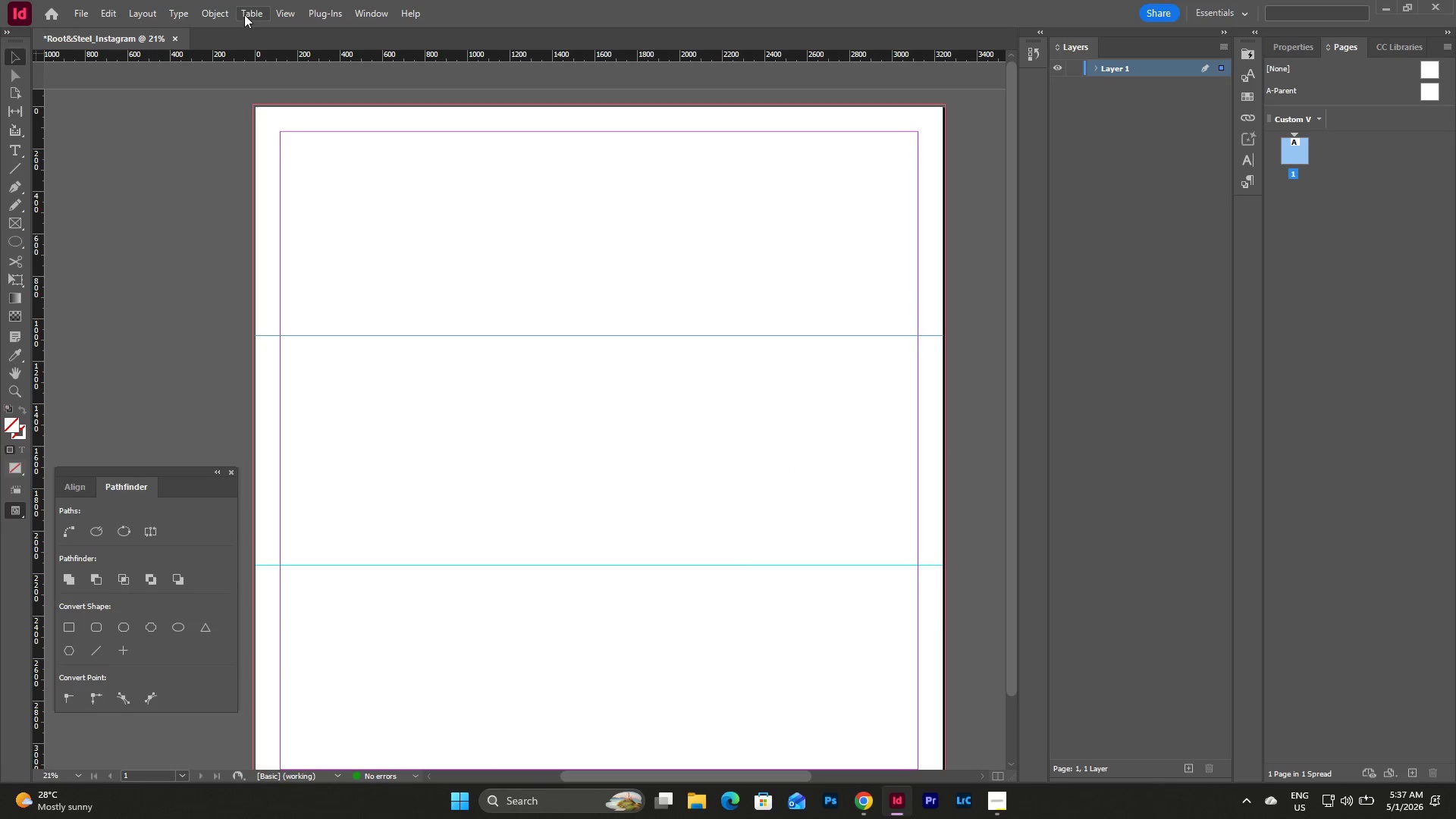 
left_click([290, 12])
 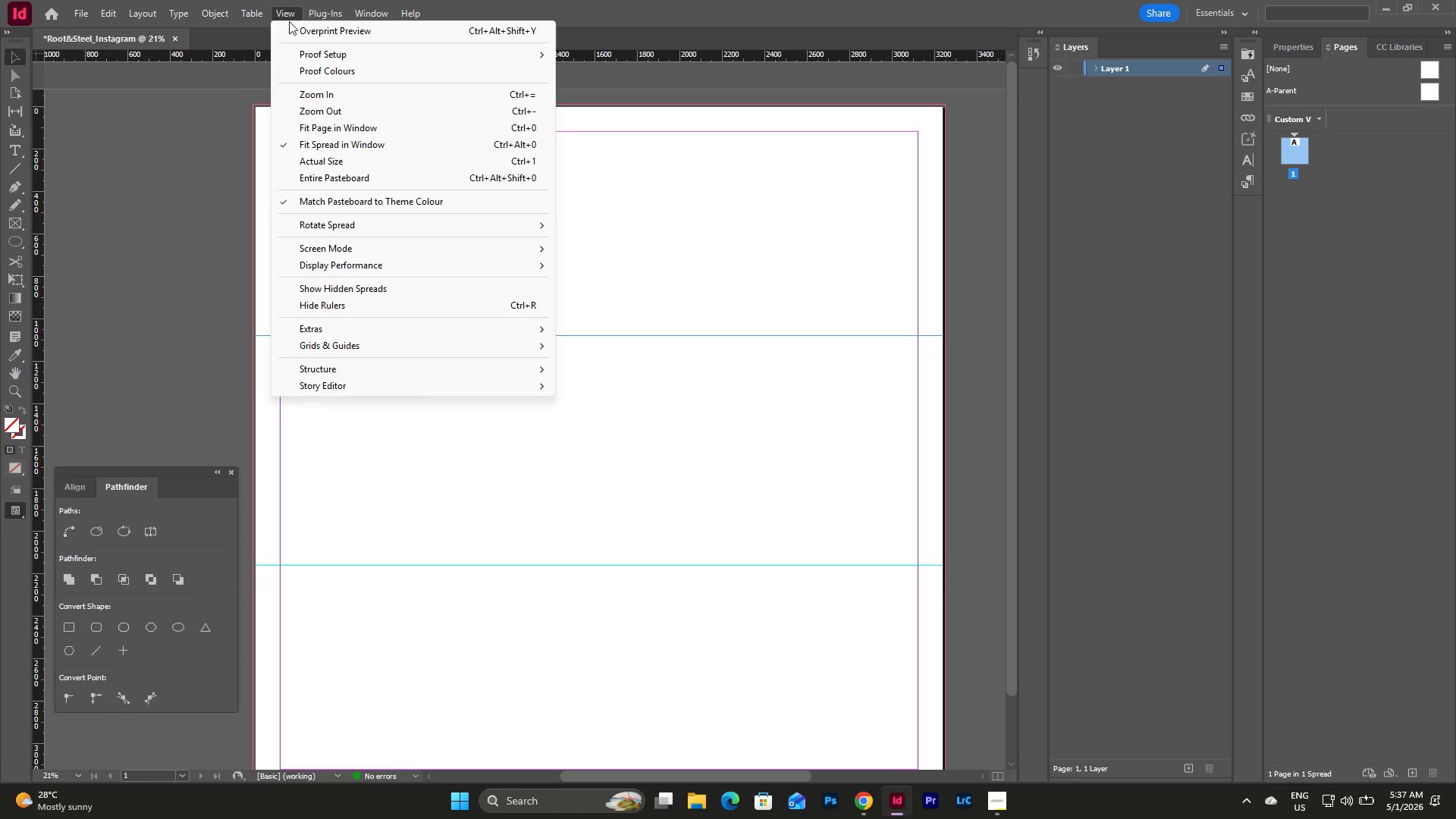 
left_click([517, 347])
 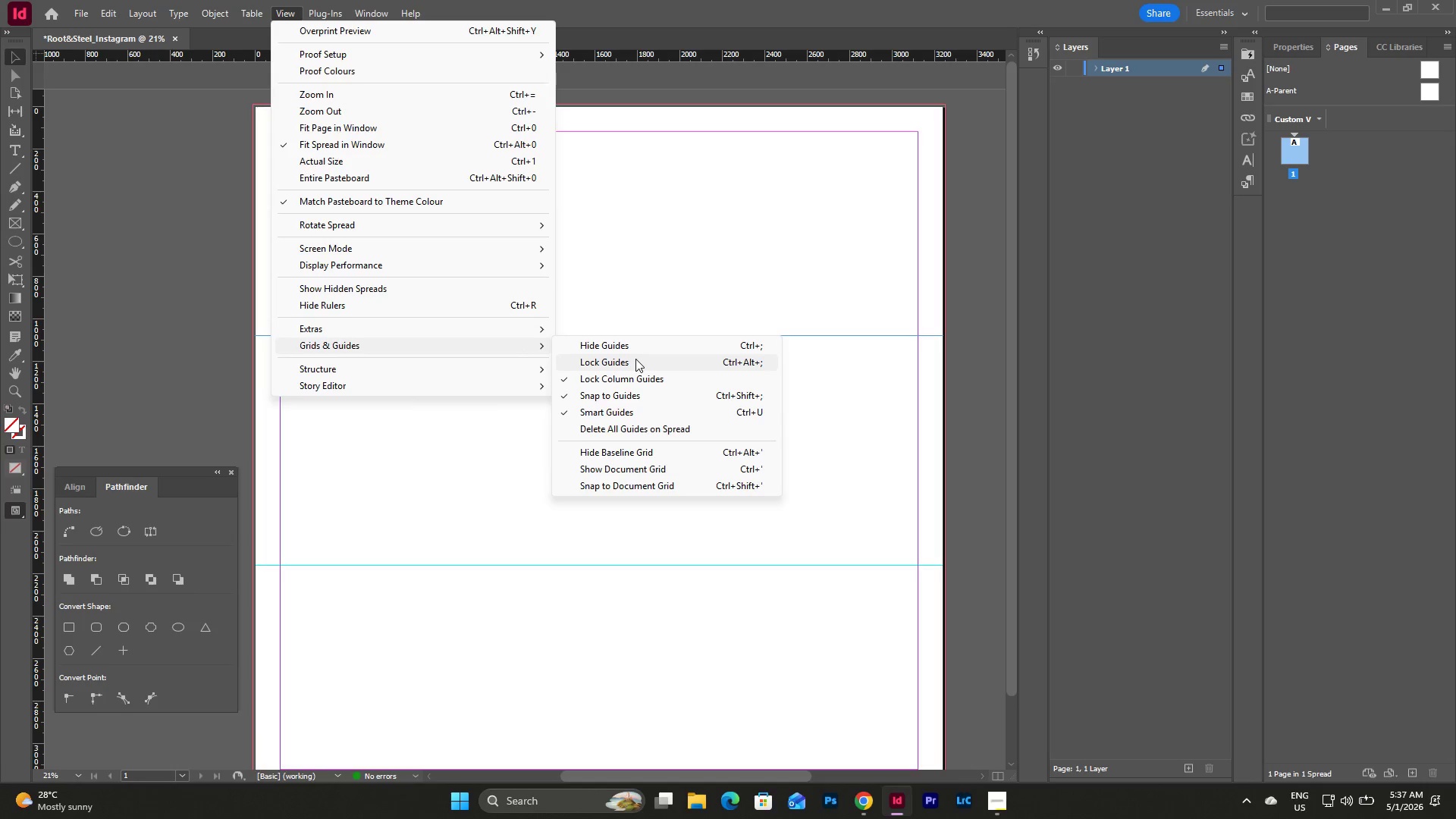 
wait(7.75)
 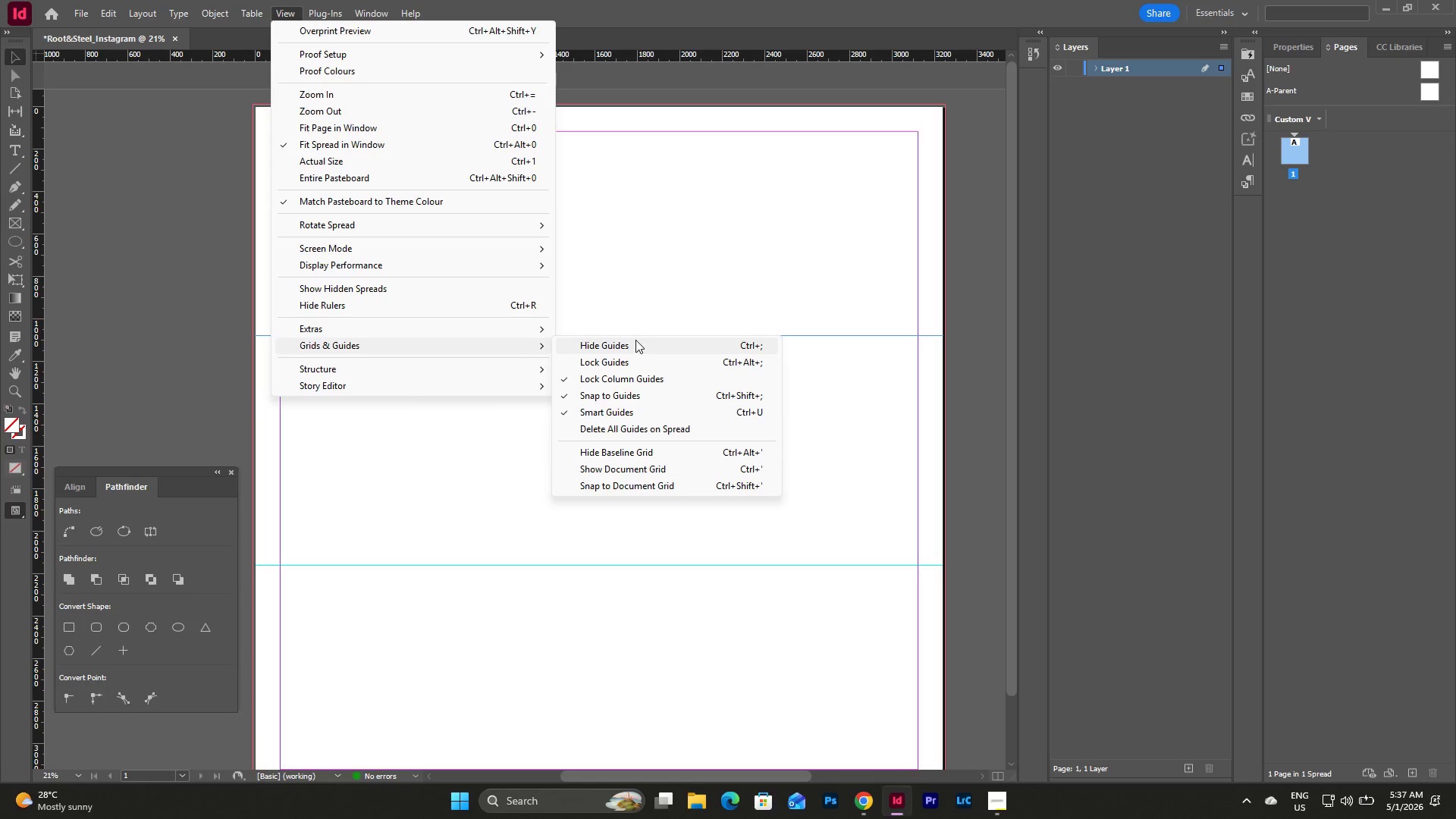 
left_click([628, 469])
 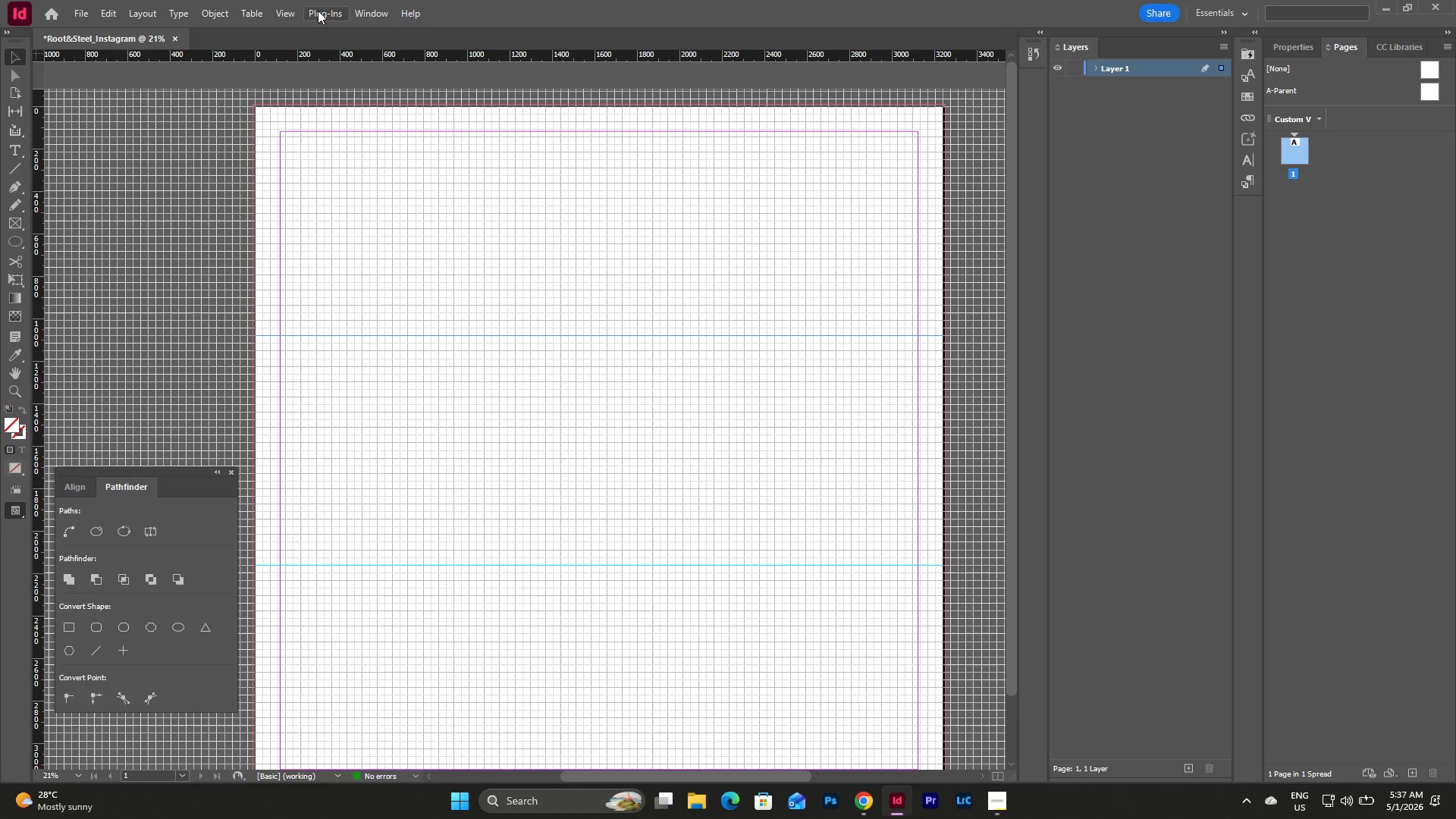 
left_click([284, 17])
 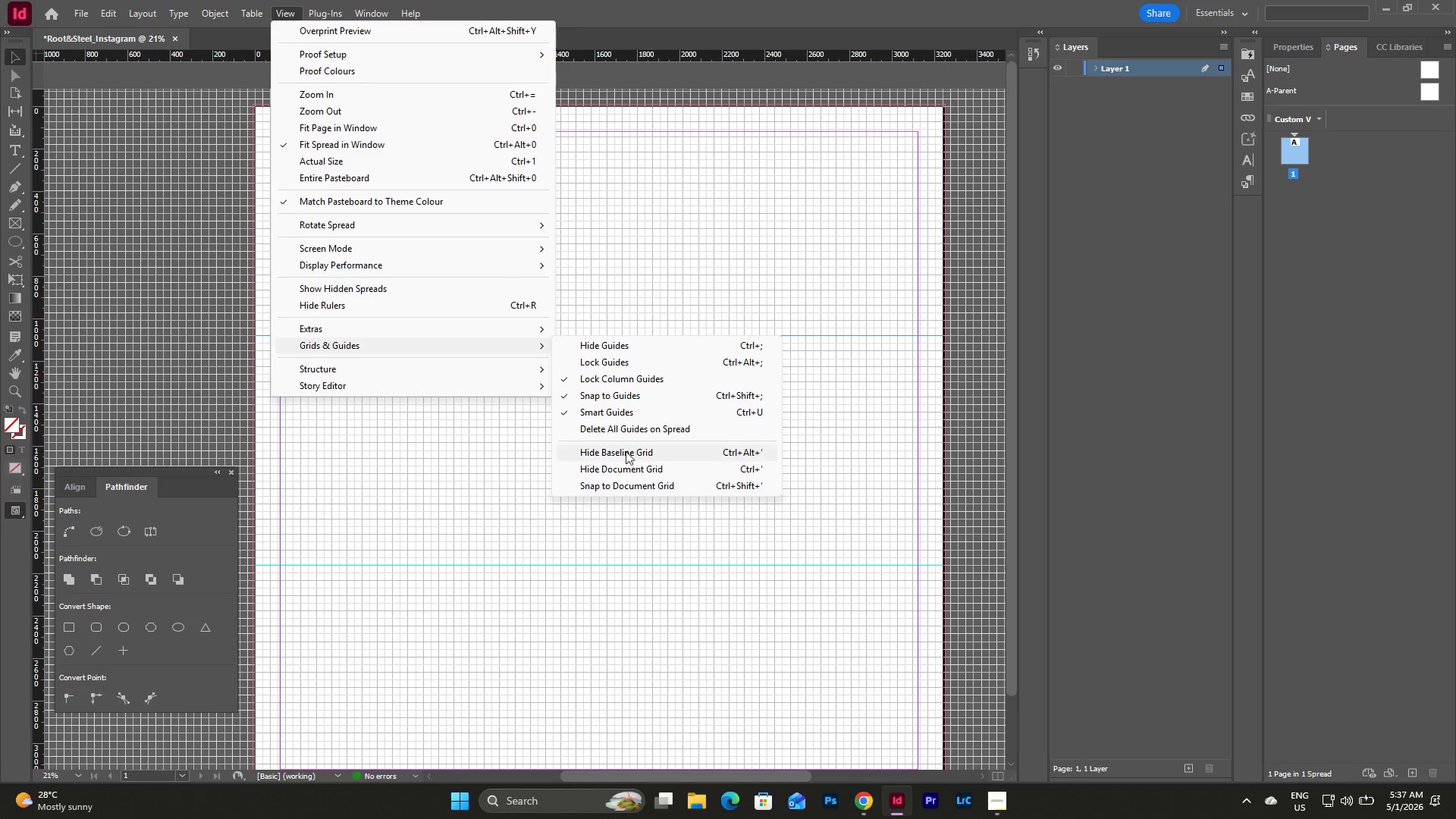 
left_click([621, 468])
 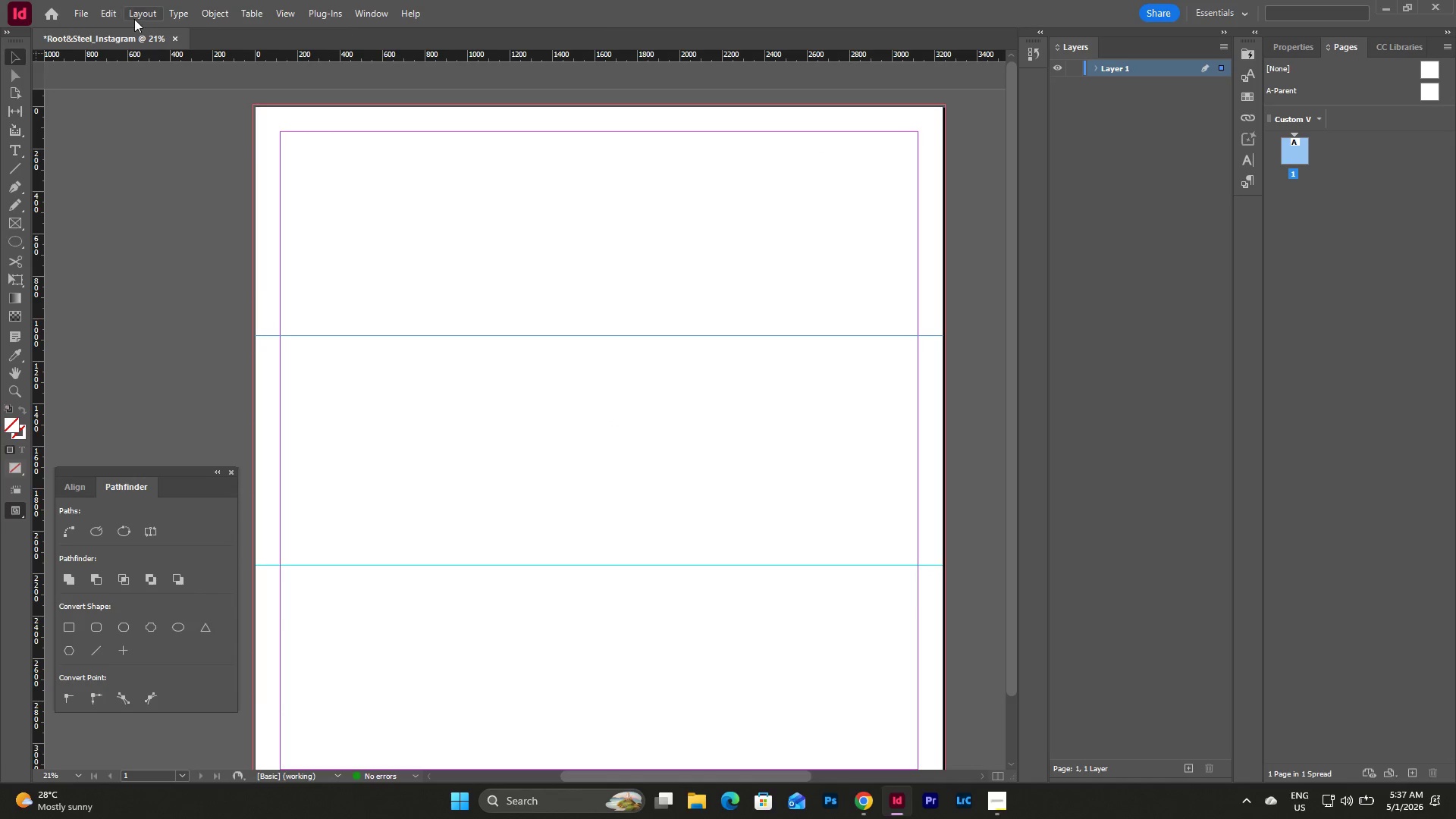 
left_click([133, 13])
 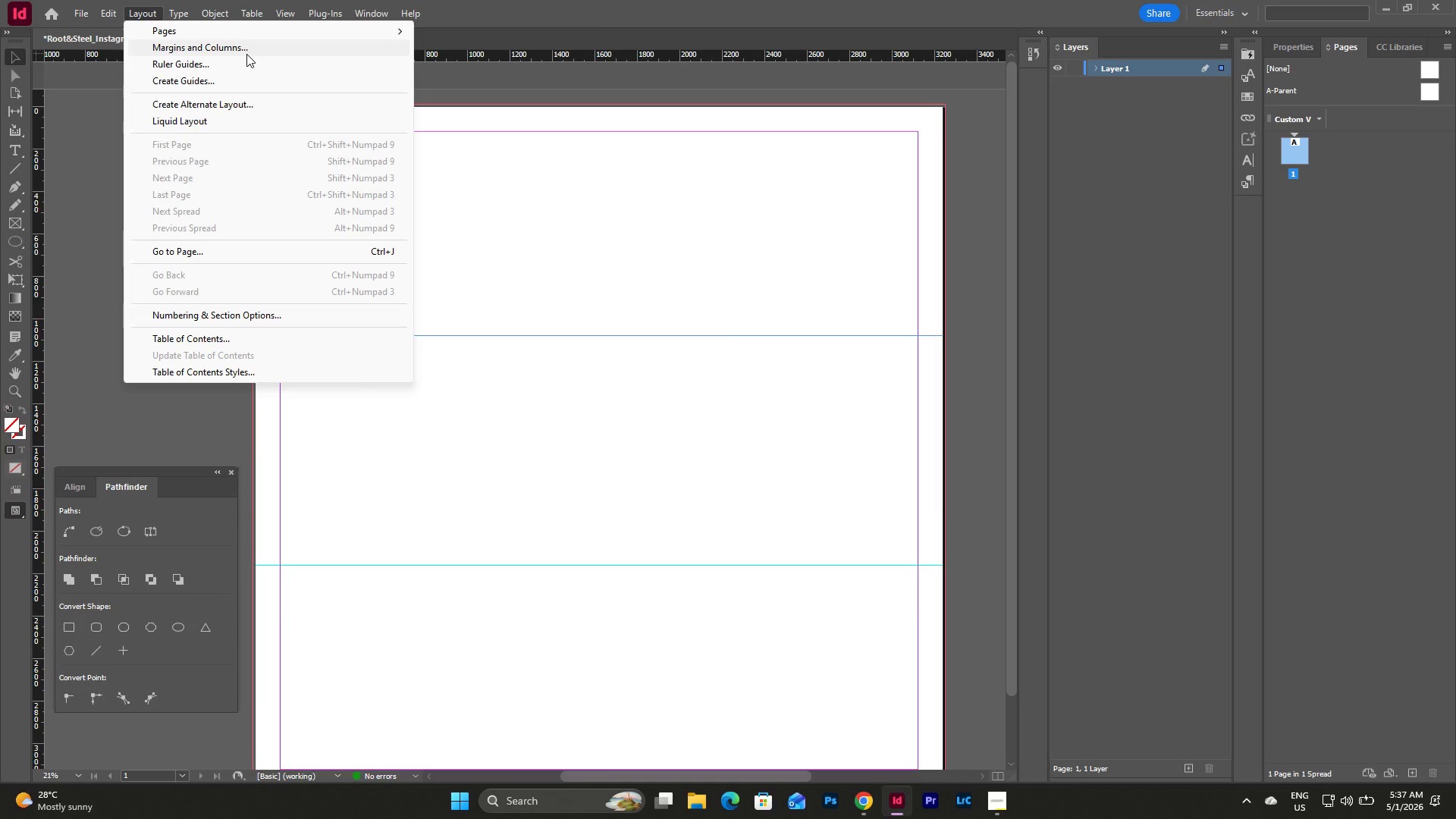 
left_click([247, 61])
 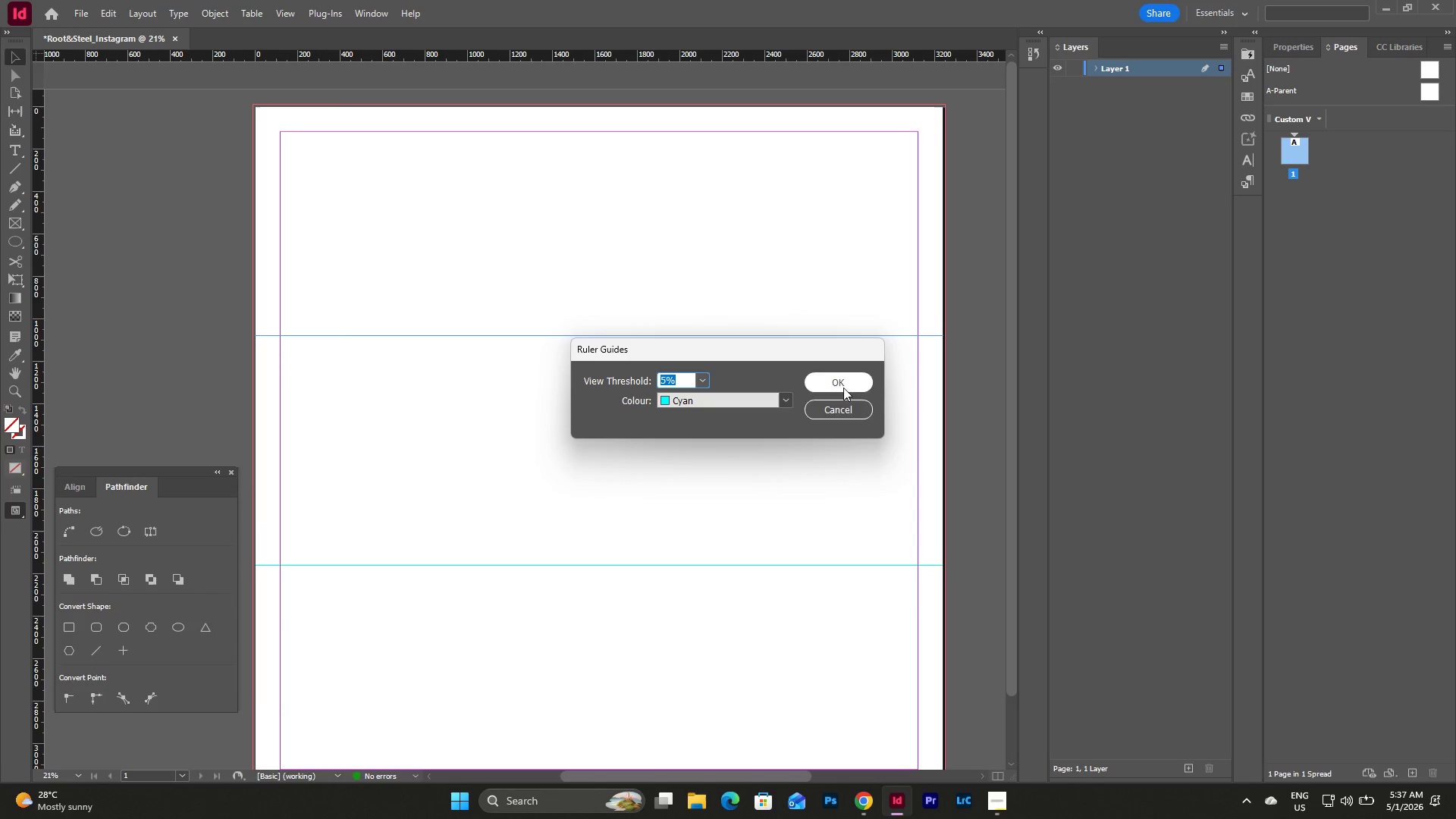 
left_click([843, 413])
 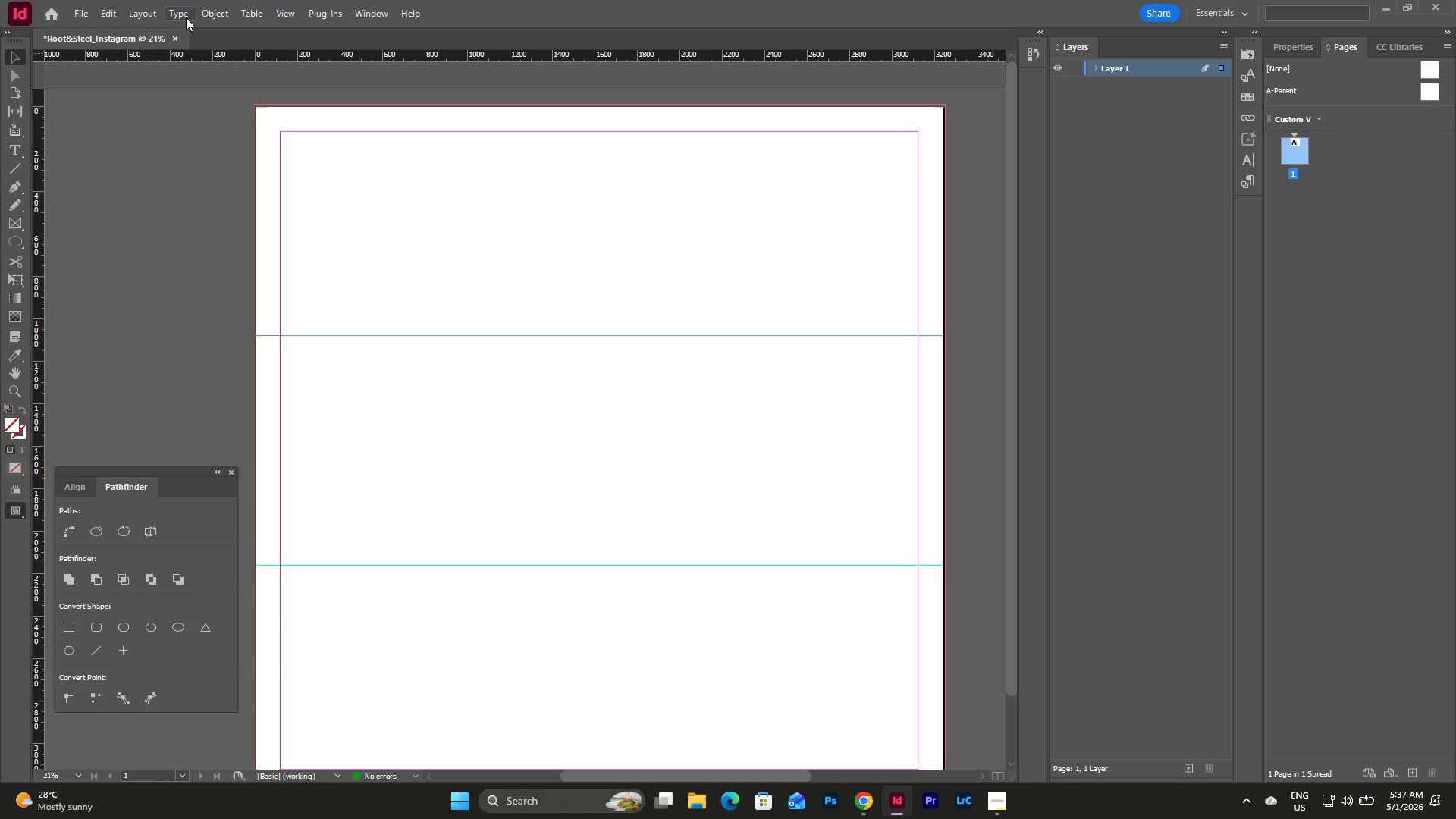 
left_click([145, 11])
 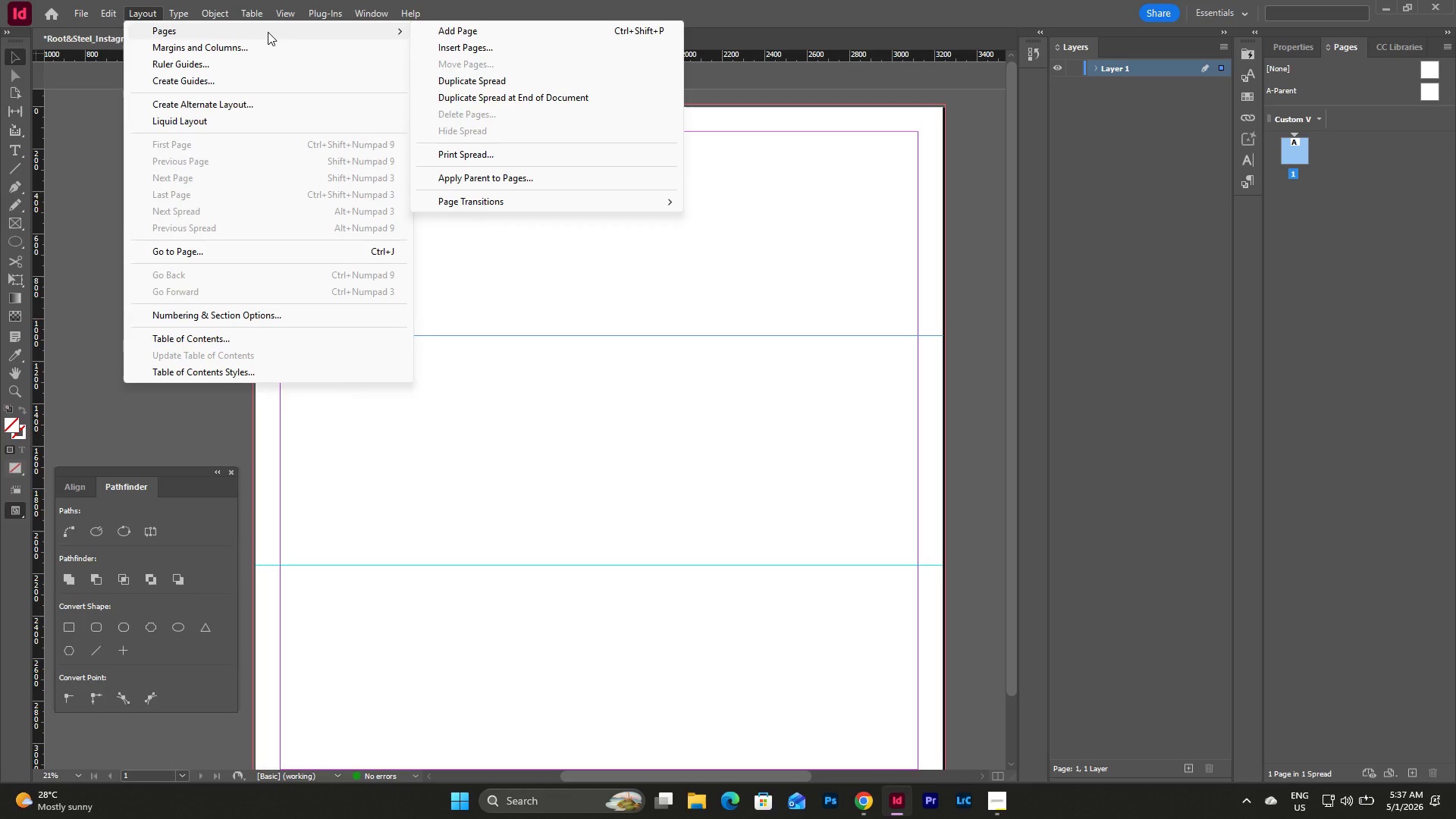 
left_click([268, 54])